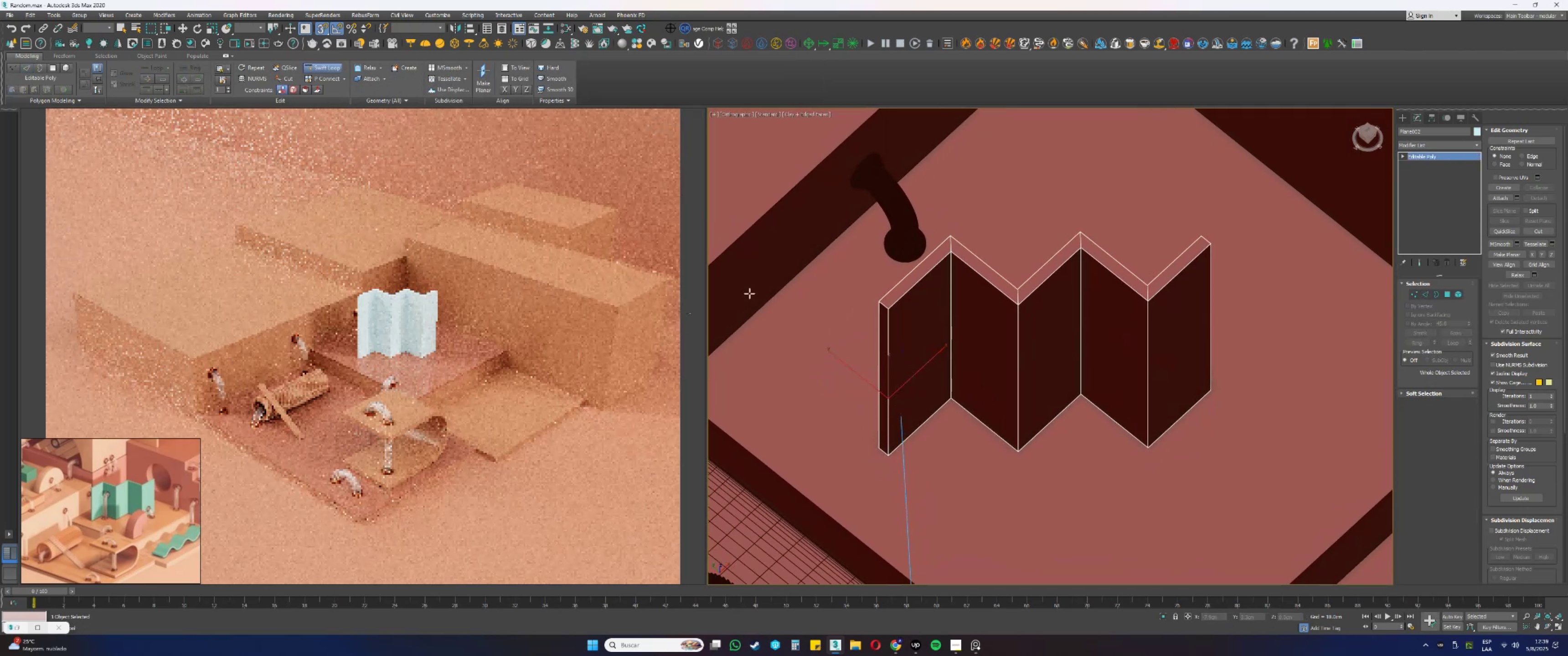 
scroll: coordinate [897, 306], scroll_direction: up, amount: 4.0
 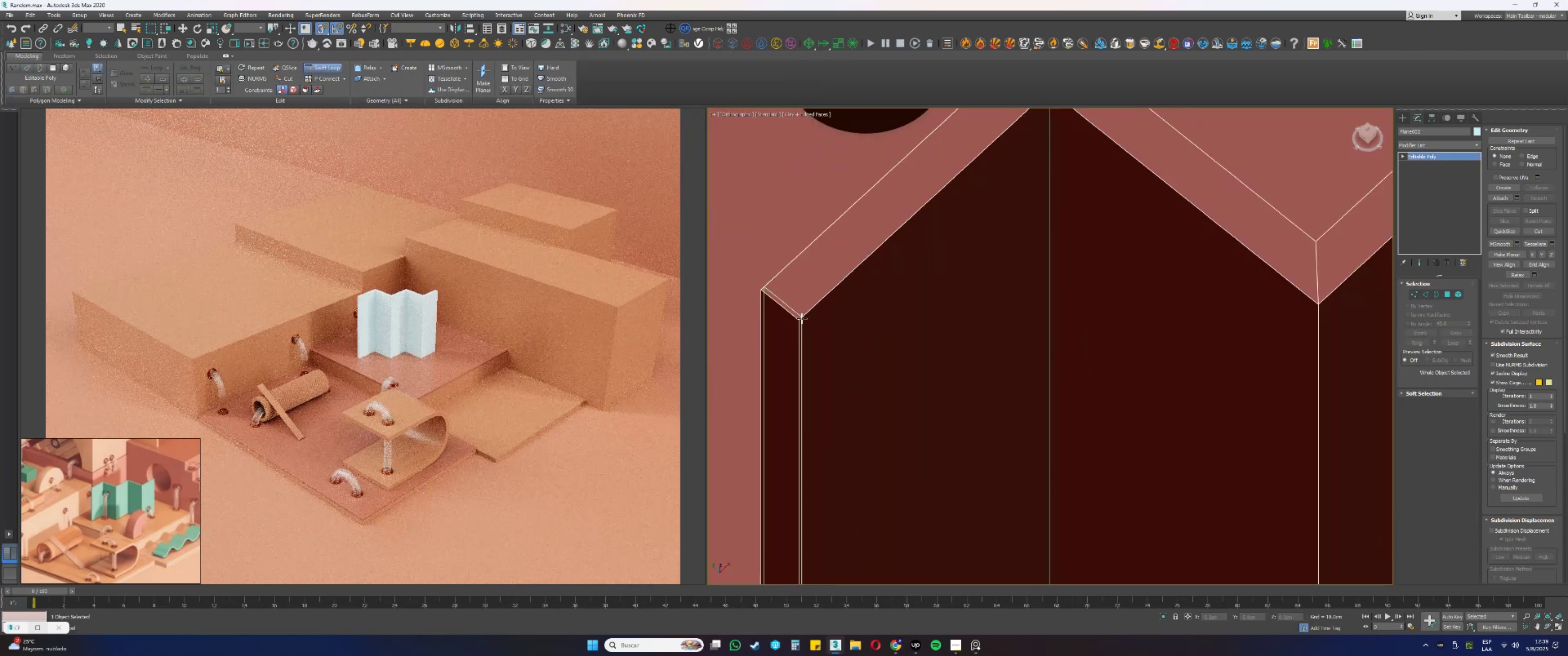 
left_click([802, 318])
 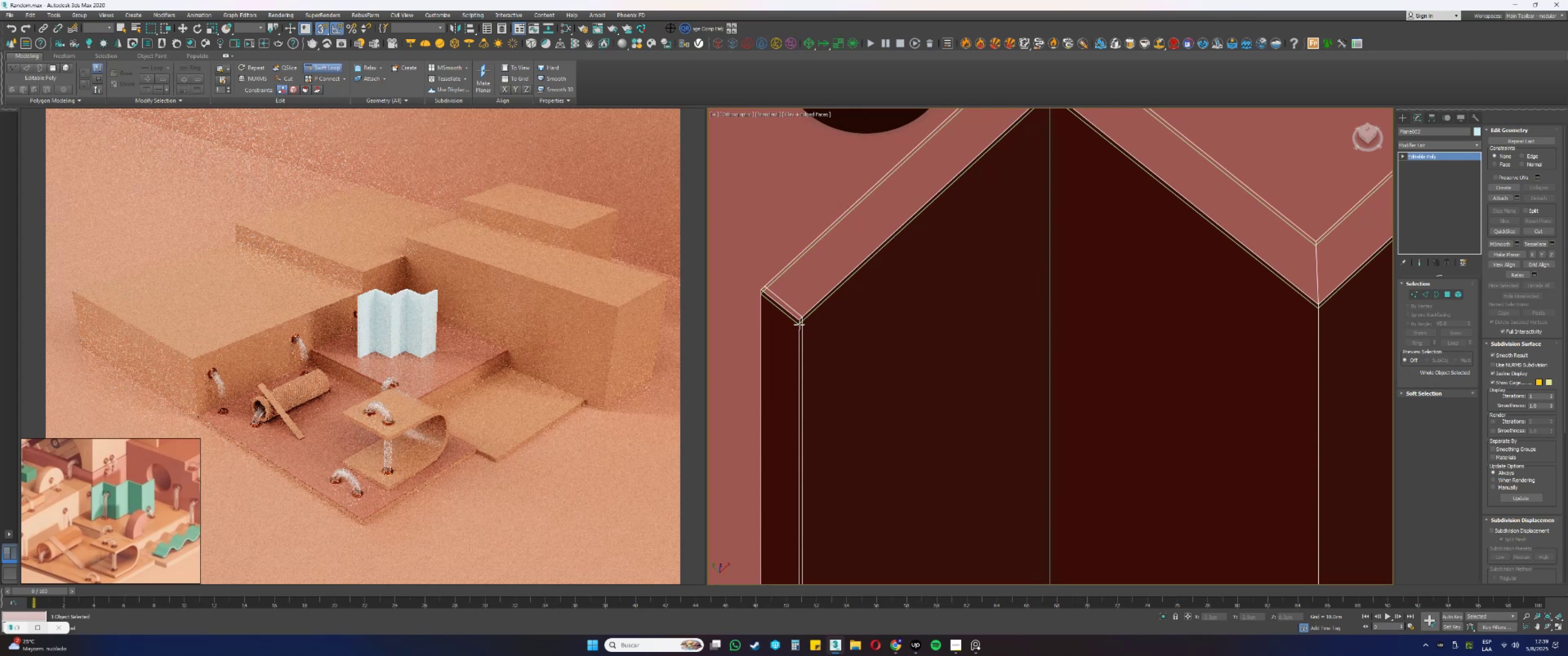 
scroll: coordinate [799, 323], scroll_direction: down, amount: 3.0
 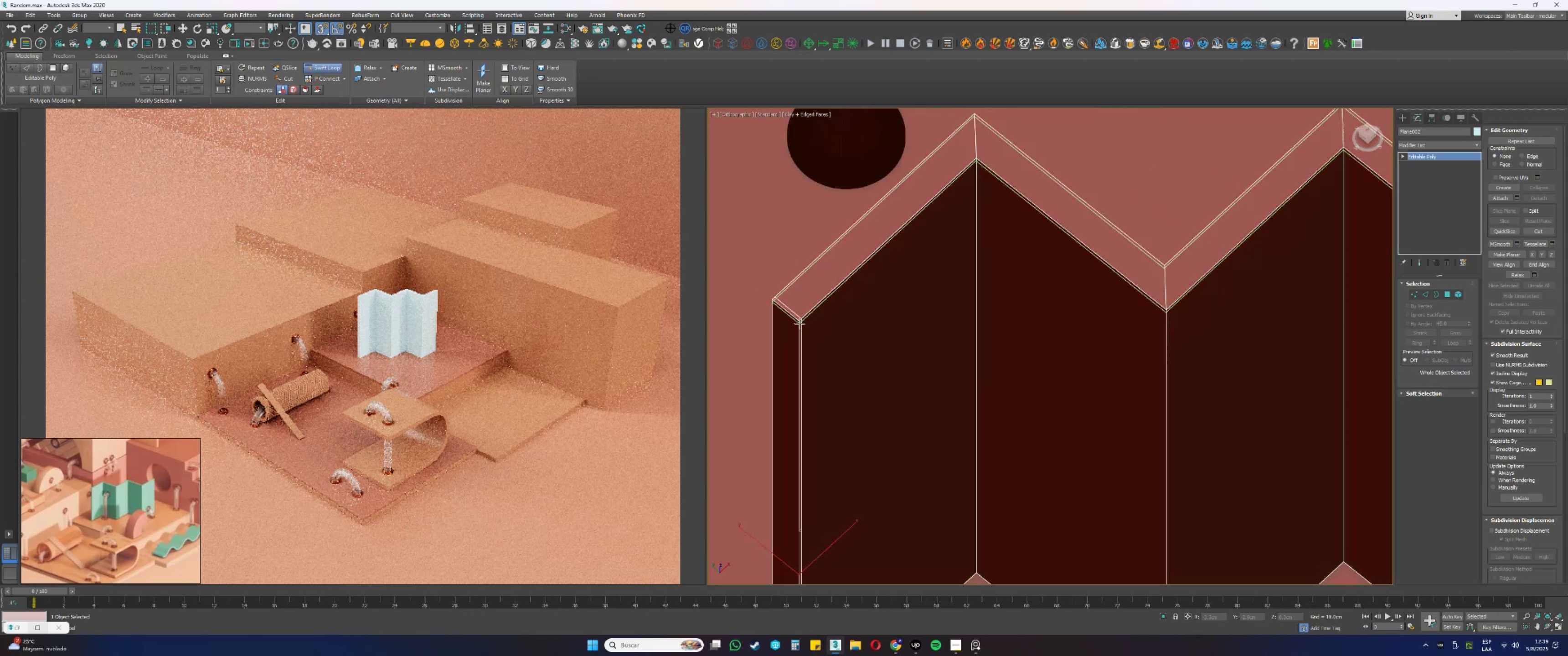 
hold_key(key=AltLeft, duration=0.34)
 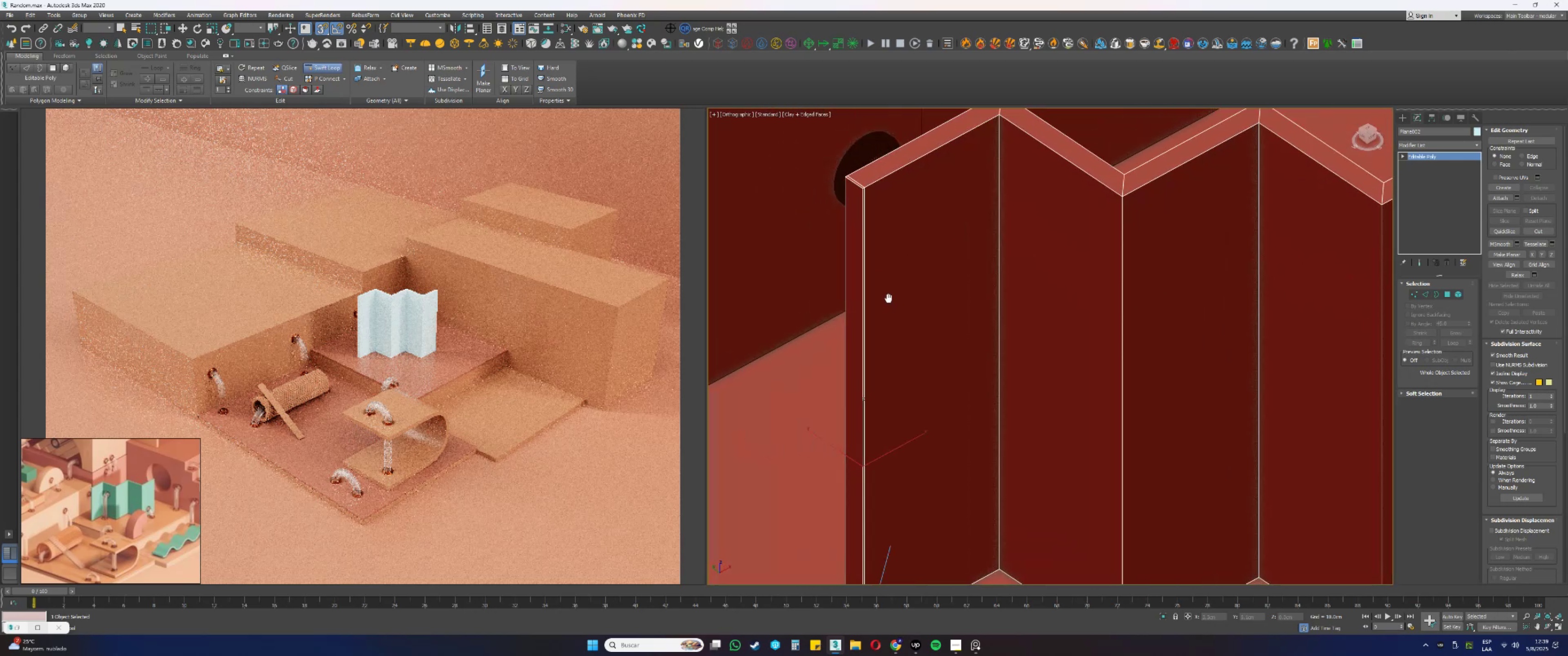 
scroll: coordinate [886, 189], scroll_direction: up, amount: 4.0
 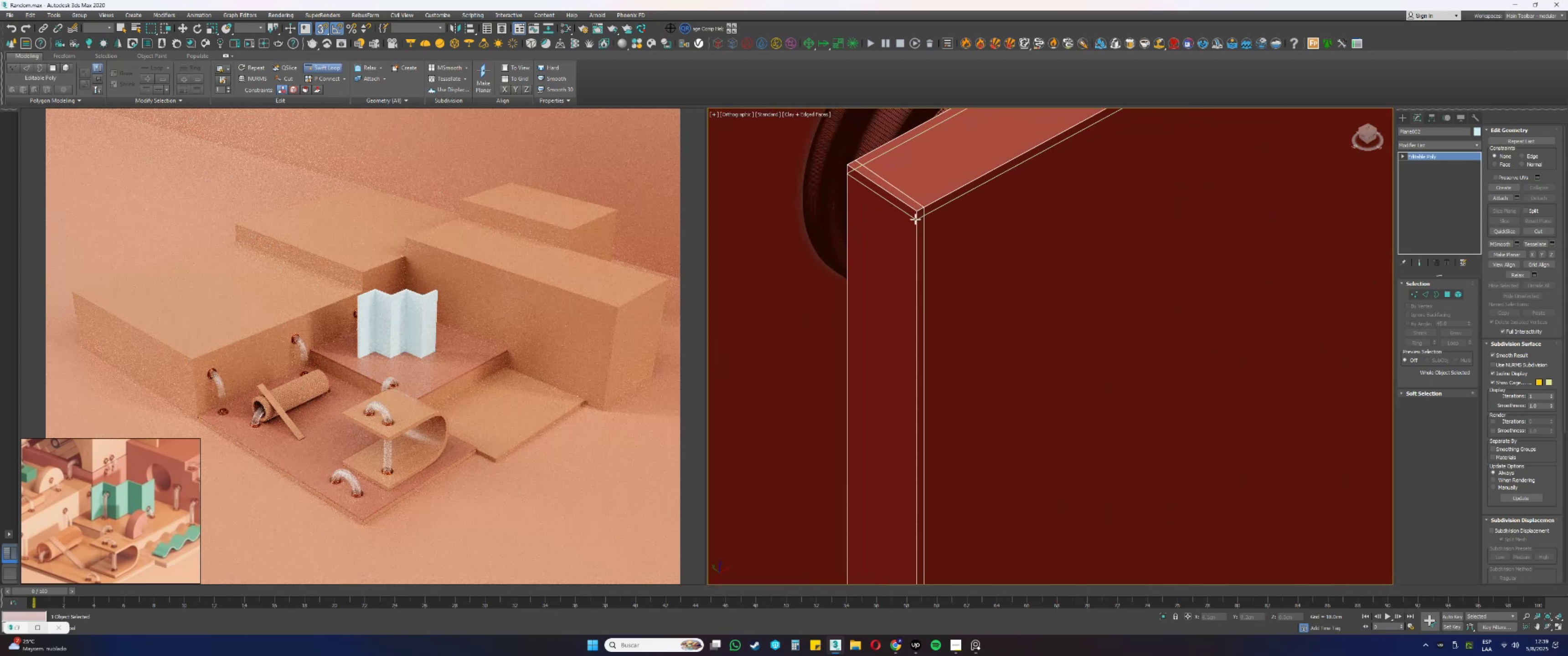 
left_click([915, 219])
 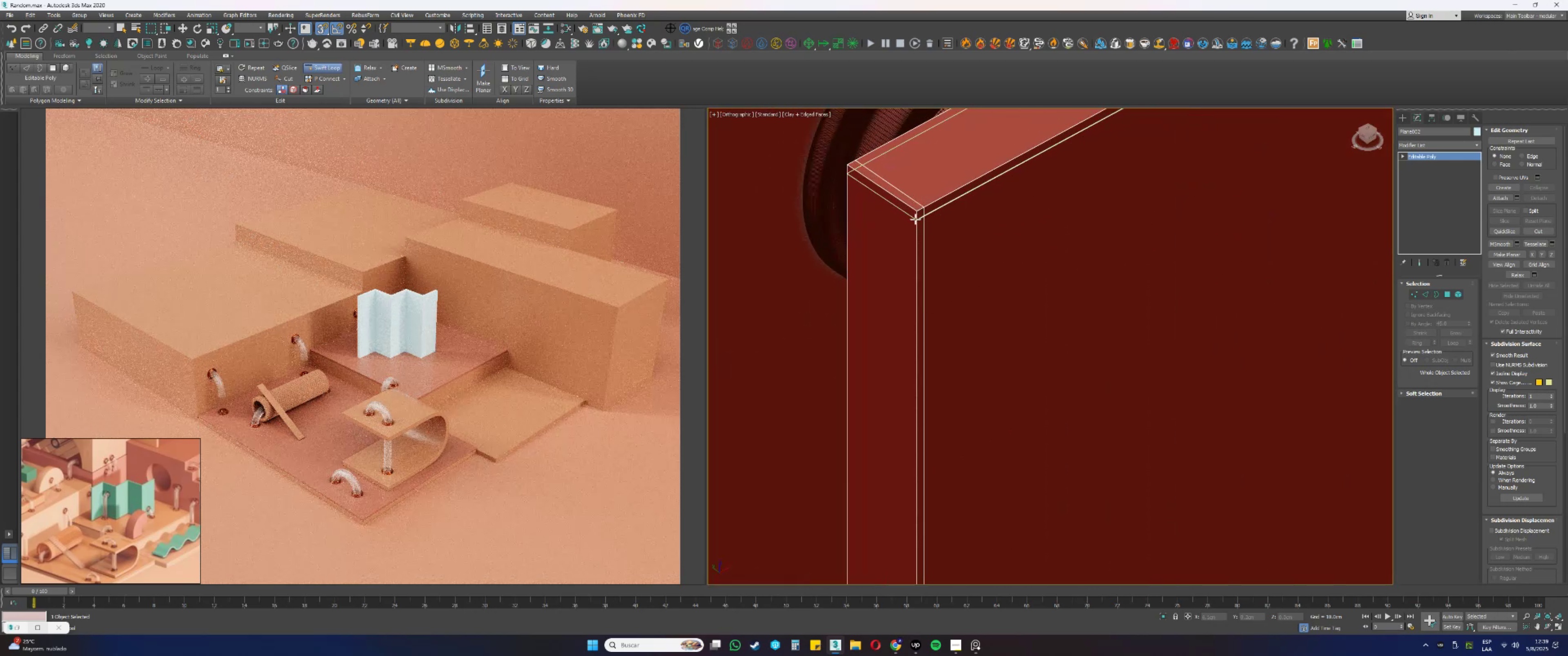 
scroll: coordinate [919, 241], scroll_direction: down, amount: 6.0
 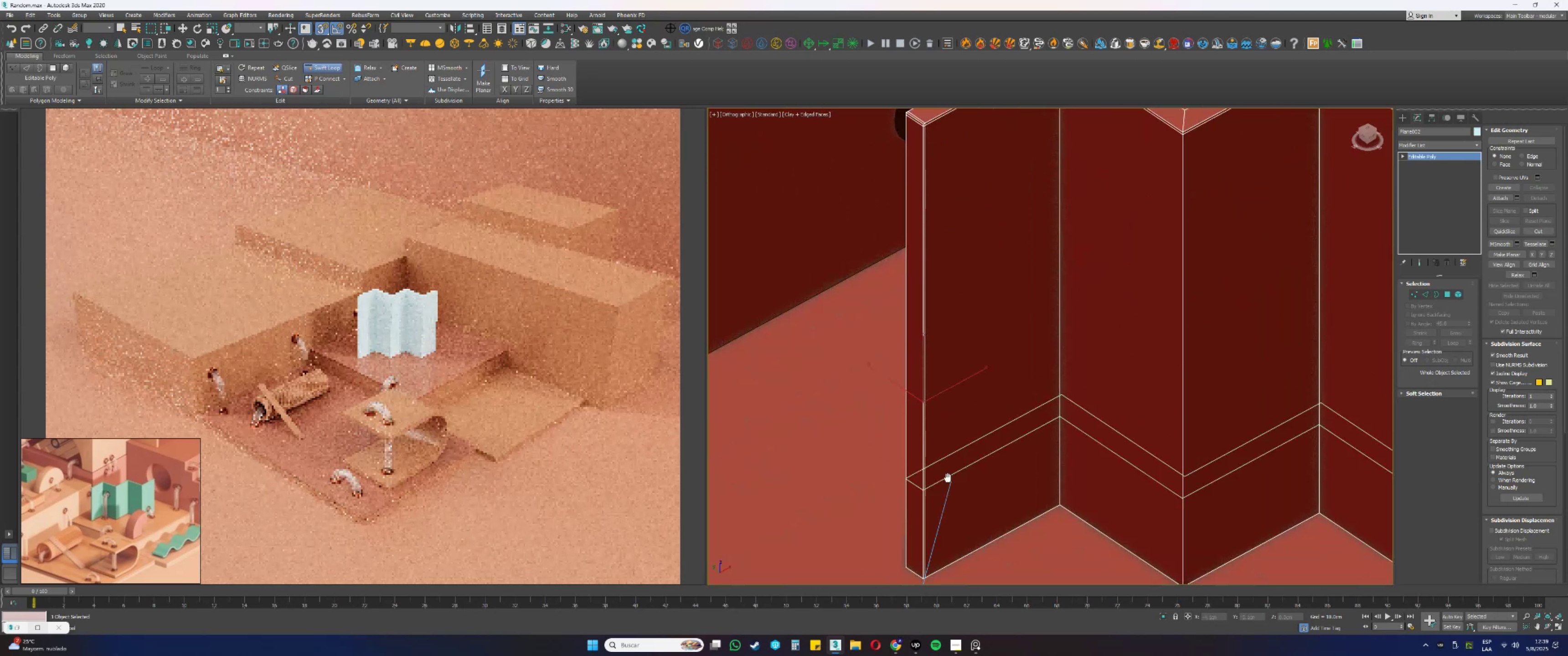 
scroll: coordinate [923, 402], scroll_direction: up, amount: 5.0
 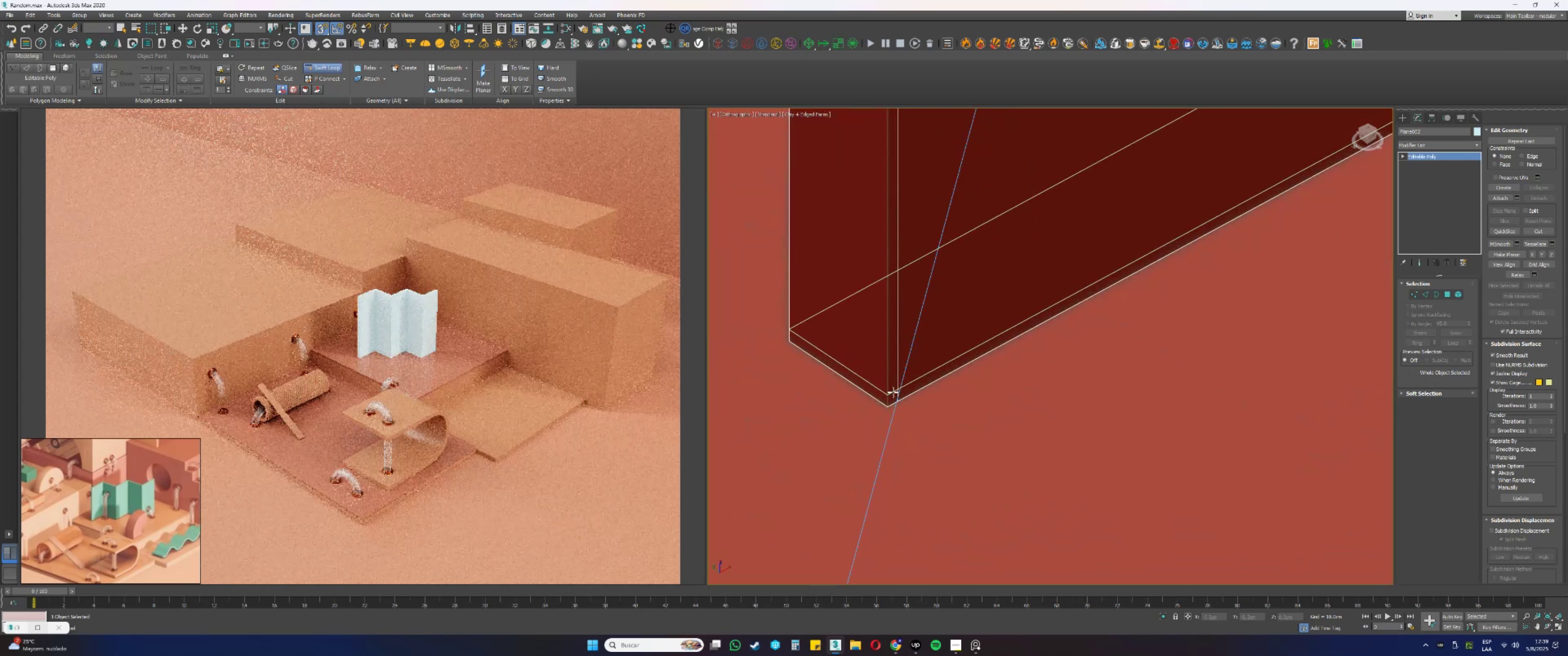 
left_click([892, 392])
 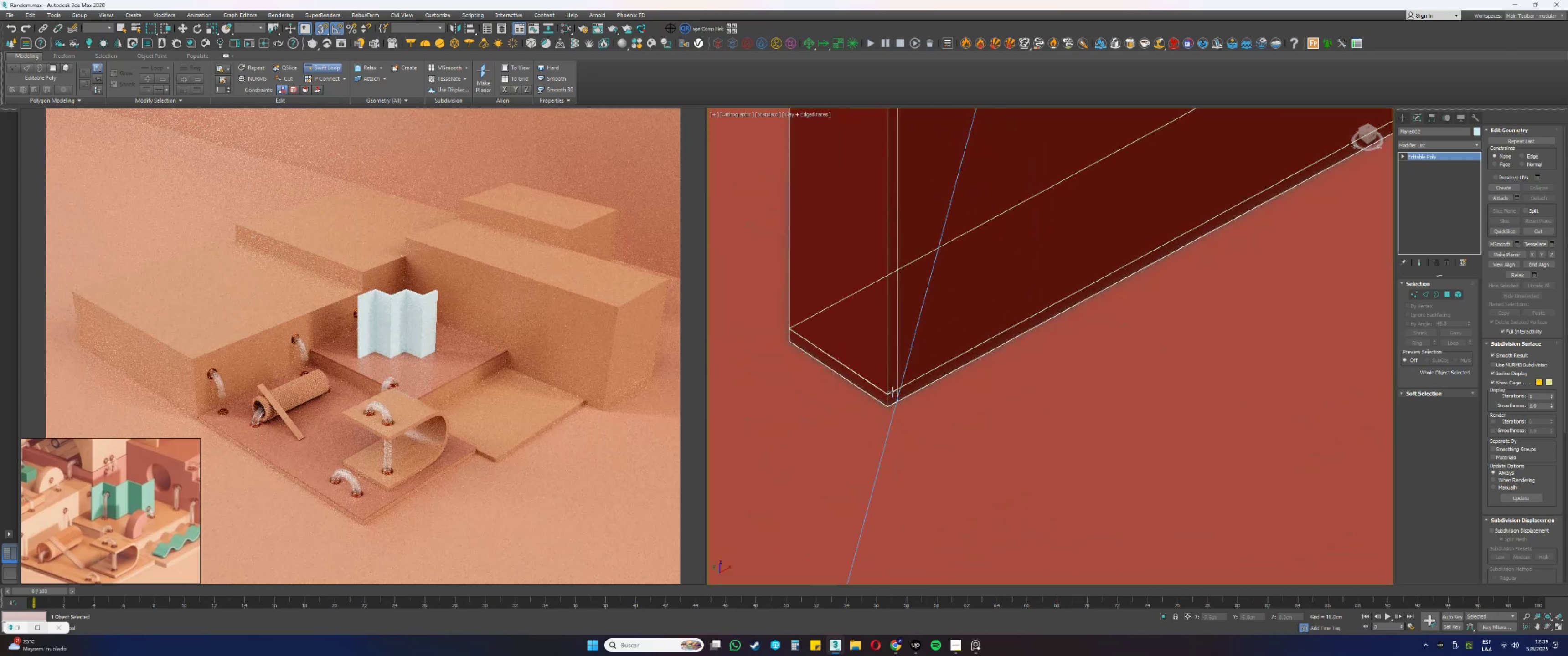 
scroll: coordinate [897, 410], scroll_direction: down, amount: 9.0
 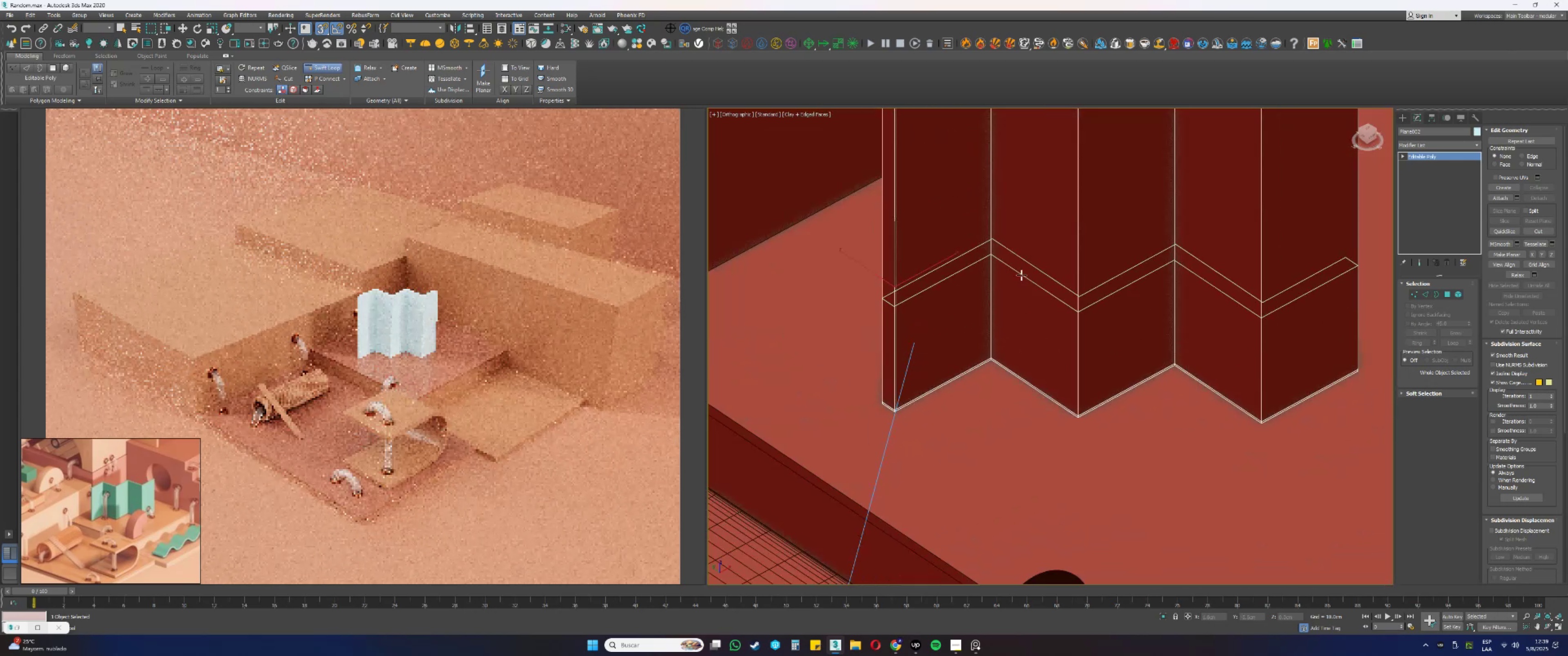 
key(Alt+AltLeft)
 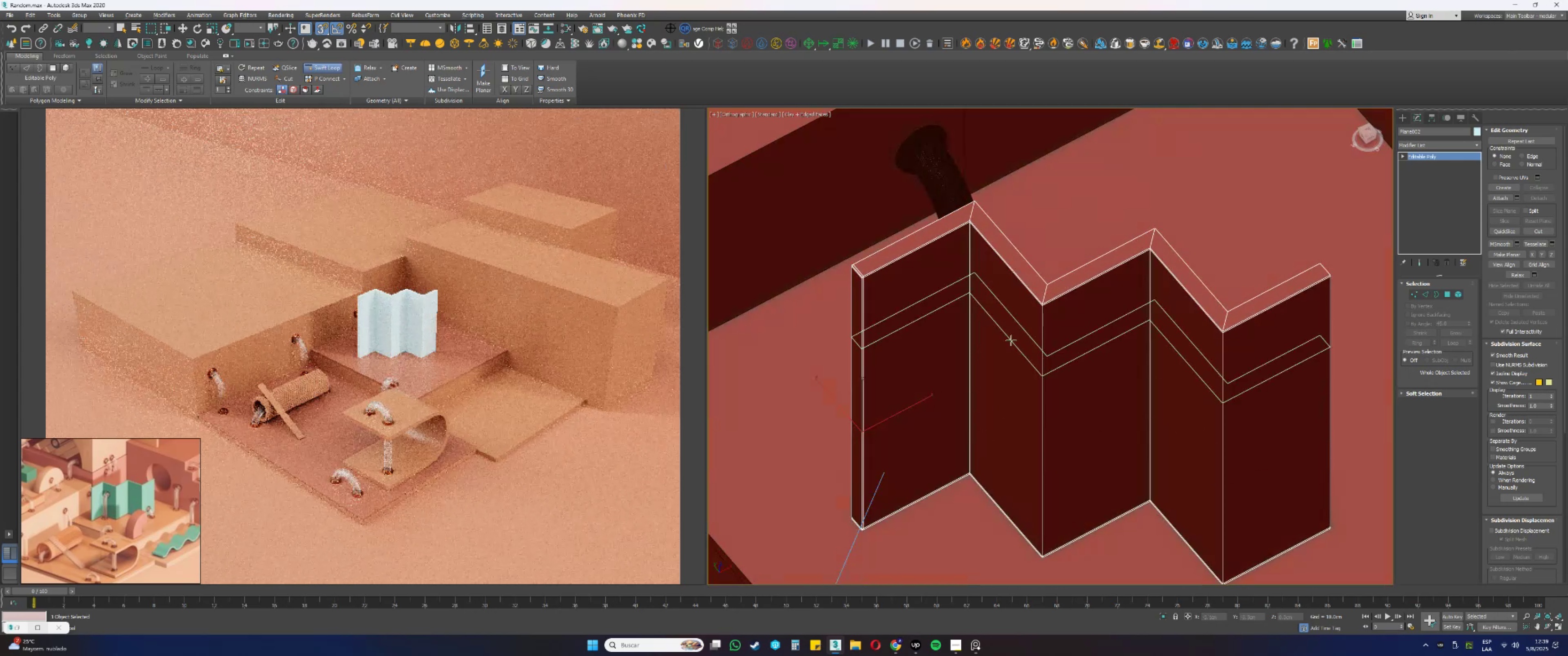 
scroll: coordinate [973, 220], scroll_direction: up, amount: 5.0
 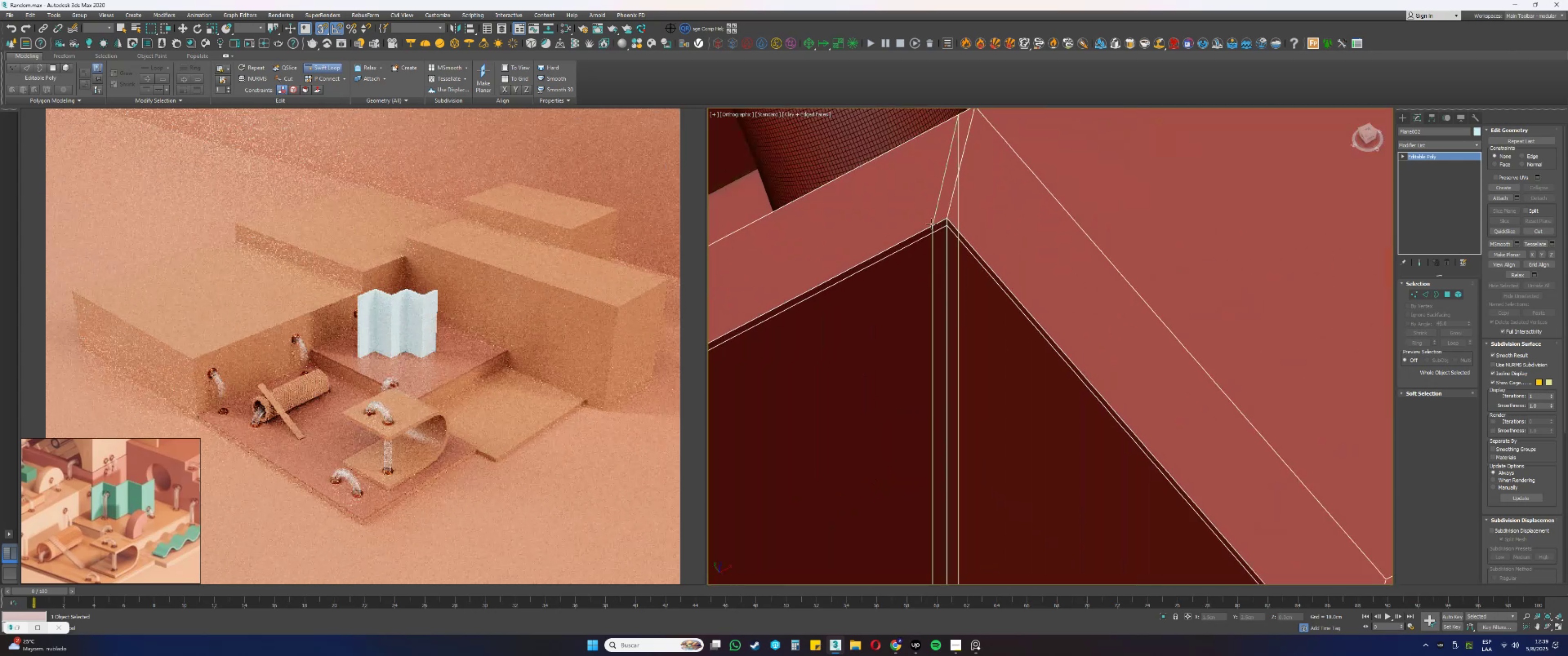 
left_click([930, 225])
 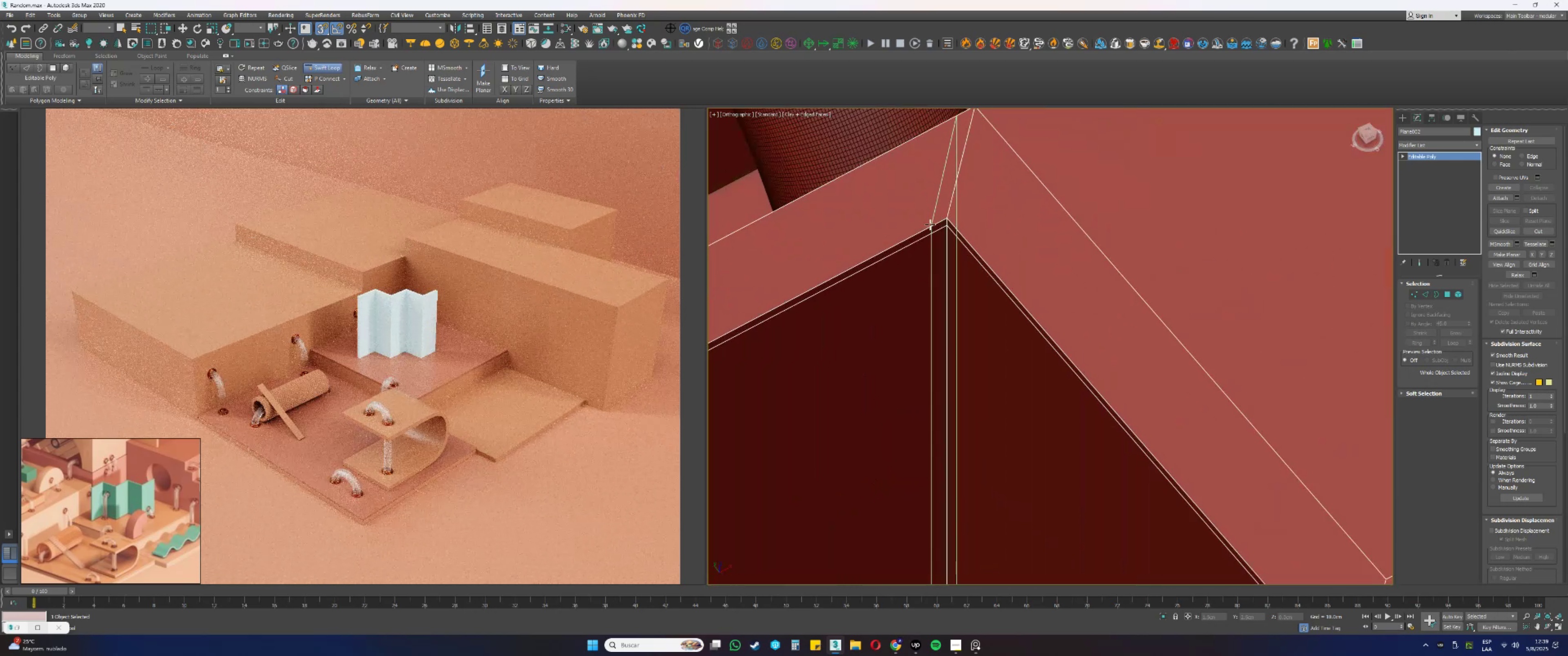 
hold_key(key=AltLeft, duration=1.21)
hold_key(key=ControlLeft, duration=1.13)
left_click_drag(start_coordinate=[932, 237], to_coordinate=[940, 234])
 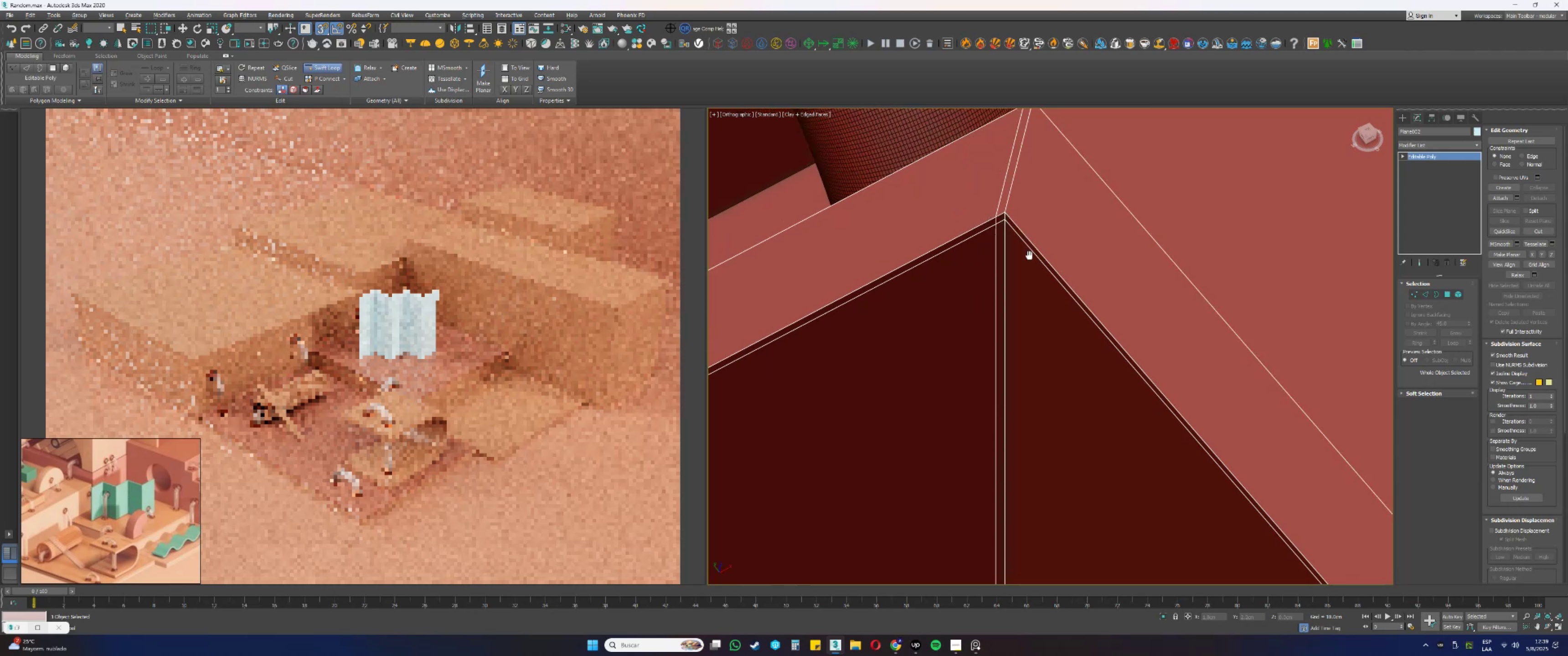 
scroll: coordinate [1214, 215], scroll_direction: down, amount: 2.0
 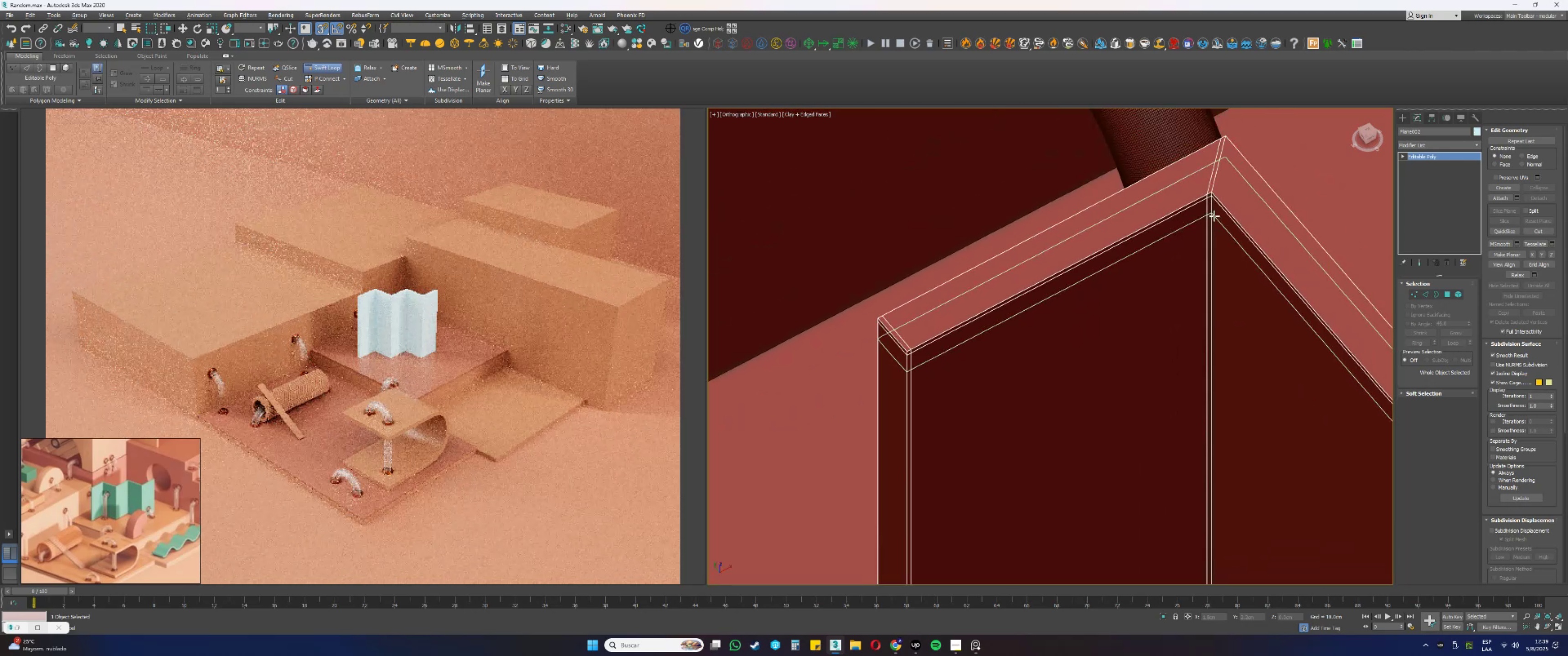 
scroll: coordinate [1213, 207], scroll_direction: up, amount: 1.0
 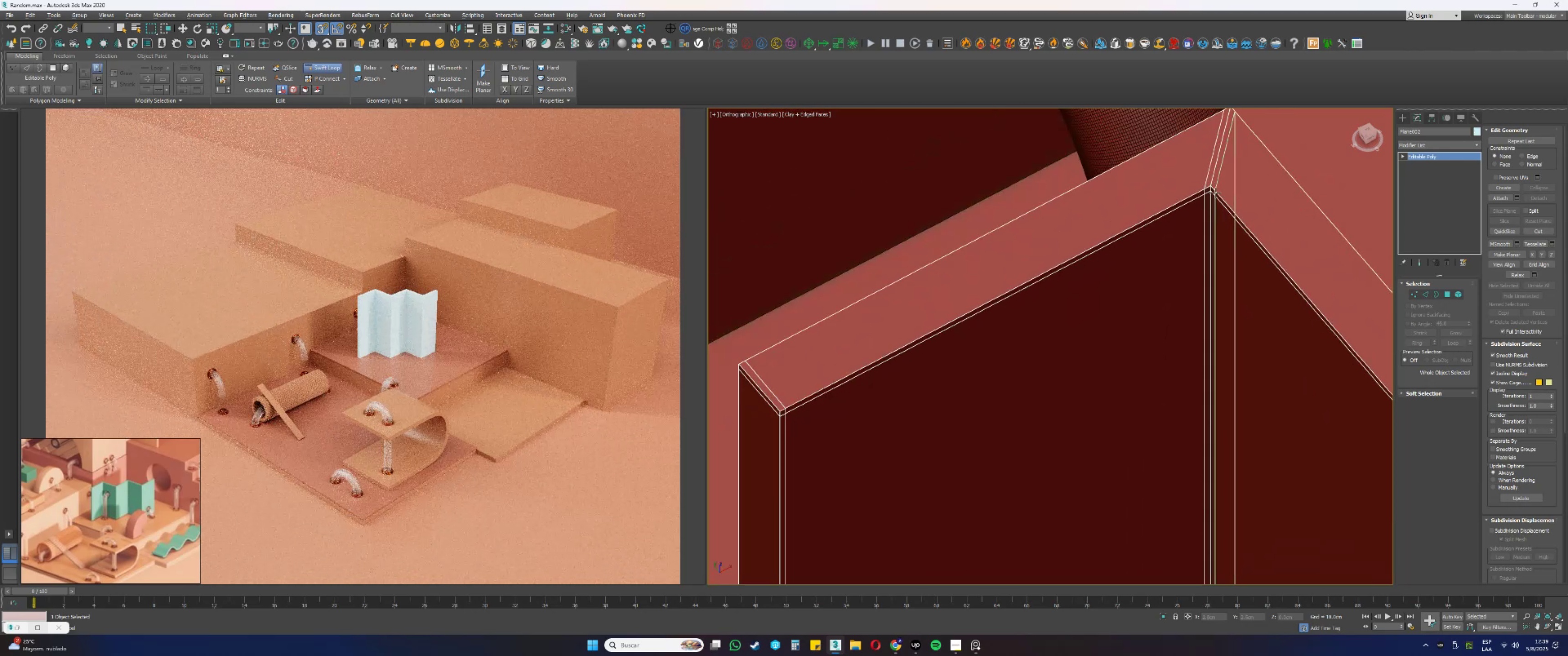 
left_click([1219, 199])
 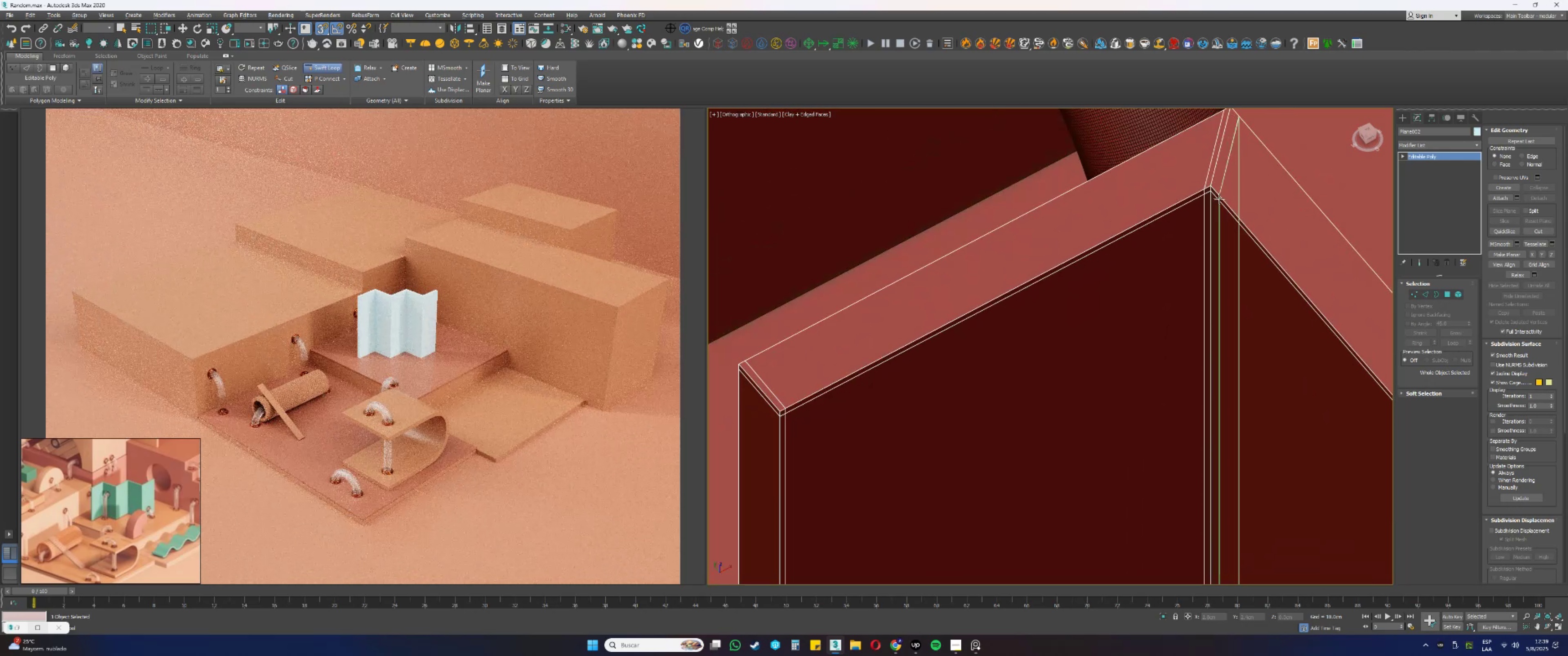 
hold_key(key=ControlLeft, duration=1.58)
hold_key(key=AltLeft, duration=1.5)
left_click_drag(start_coordinate=[1219, 206], to_coordinate=[1210, 200])
 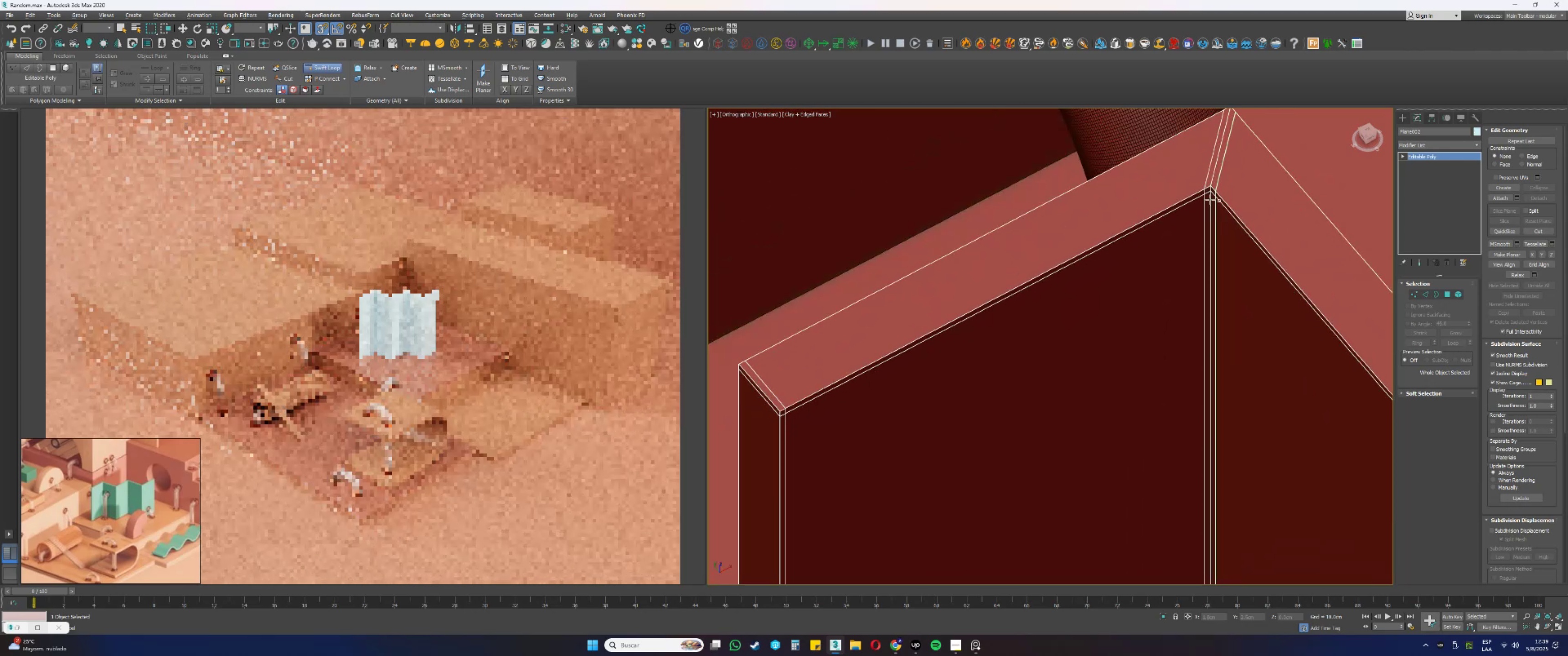 
key(Alt+Control+AltLeft)
 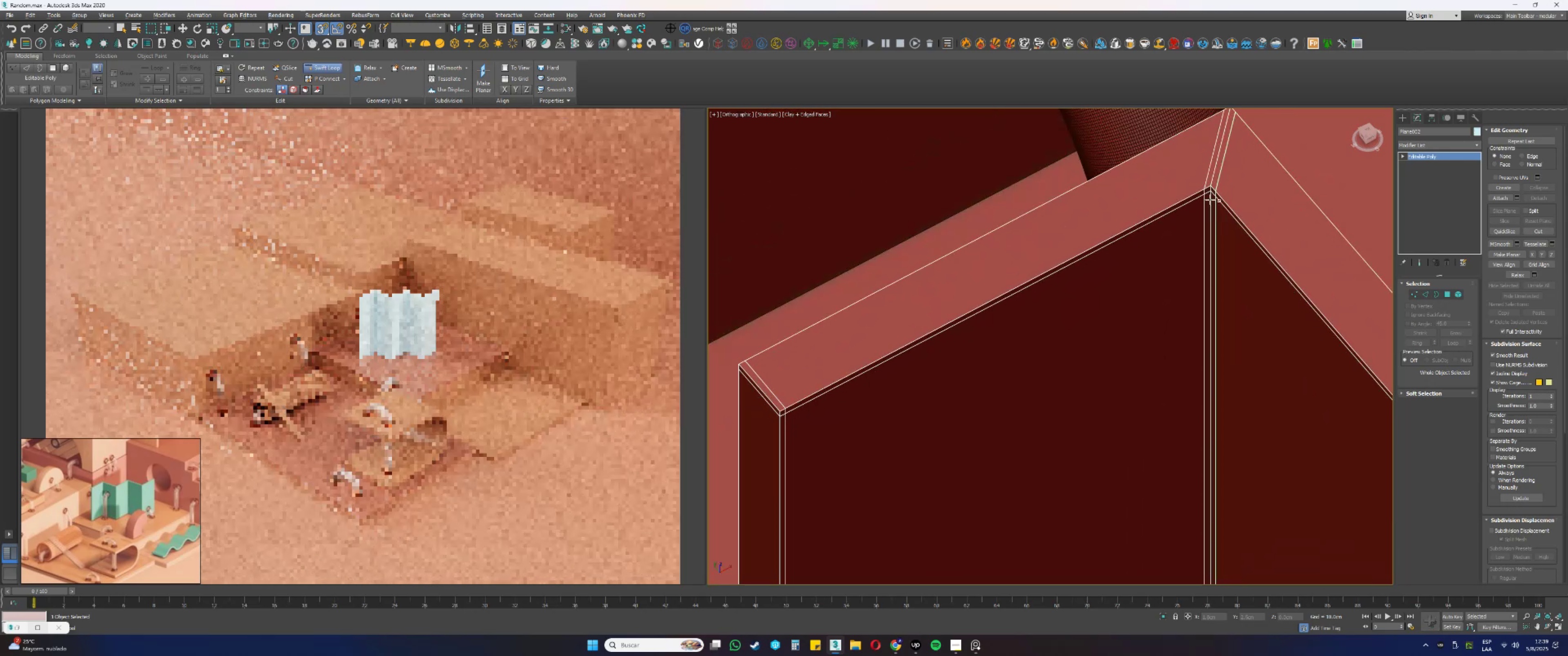 
key(Alt+Control+AltLeft)
 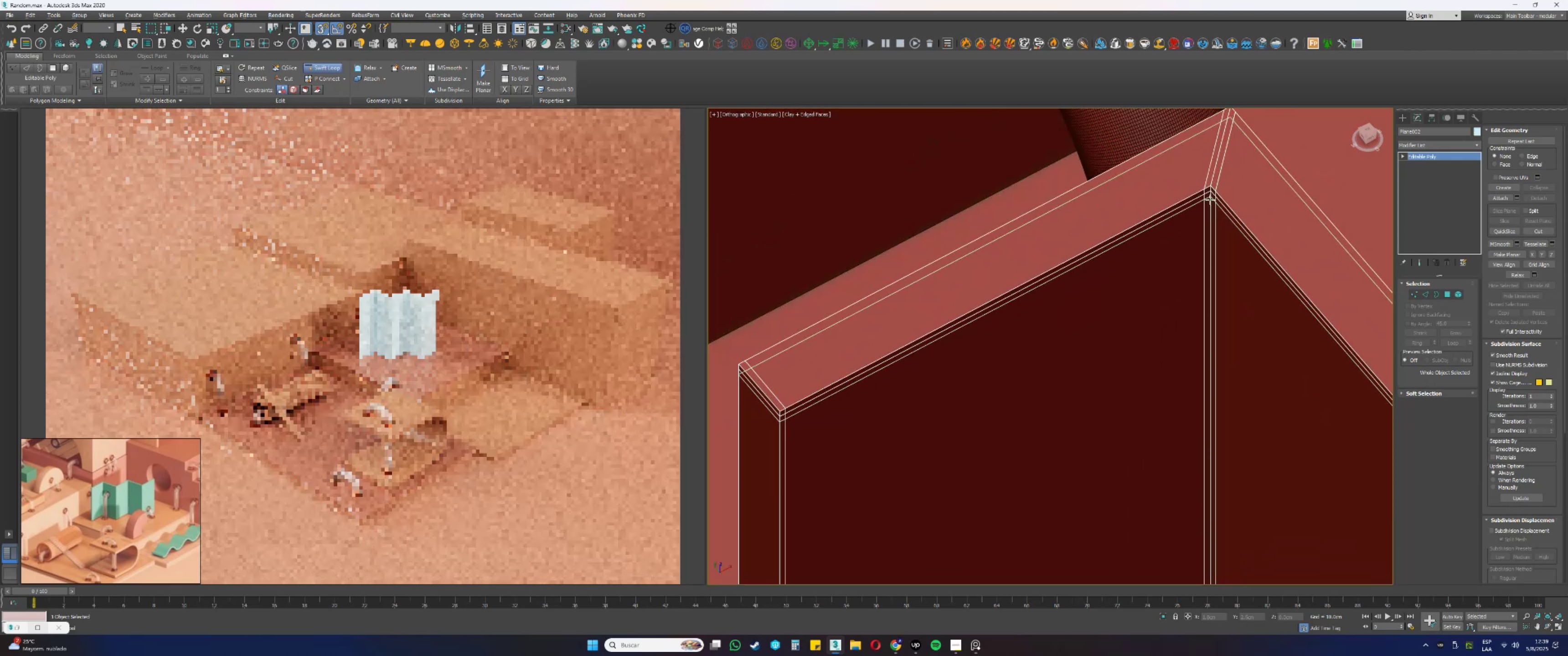 
scroll: coordinate [1228, 239], scroll_direction: down, amount: 1.0
 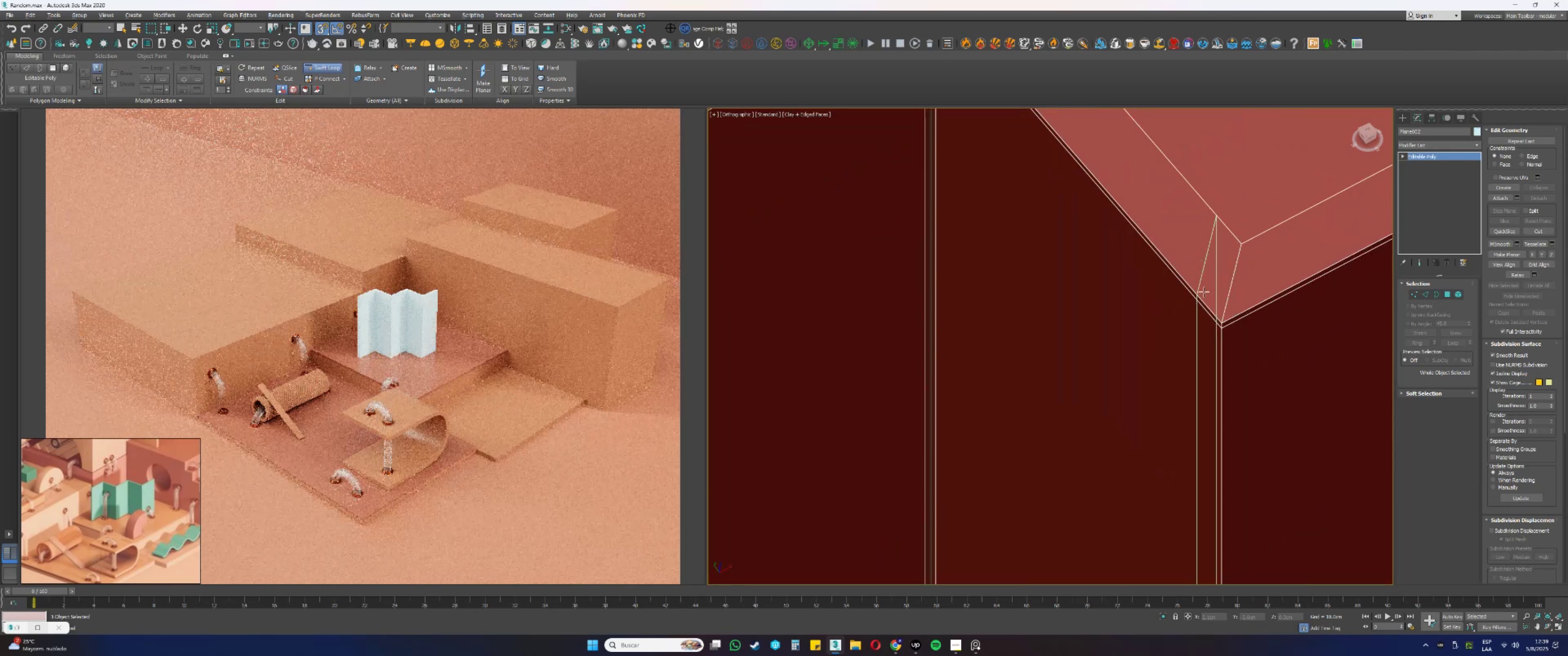 
left_click([1201, 297])
 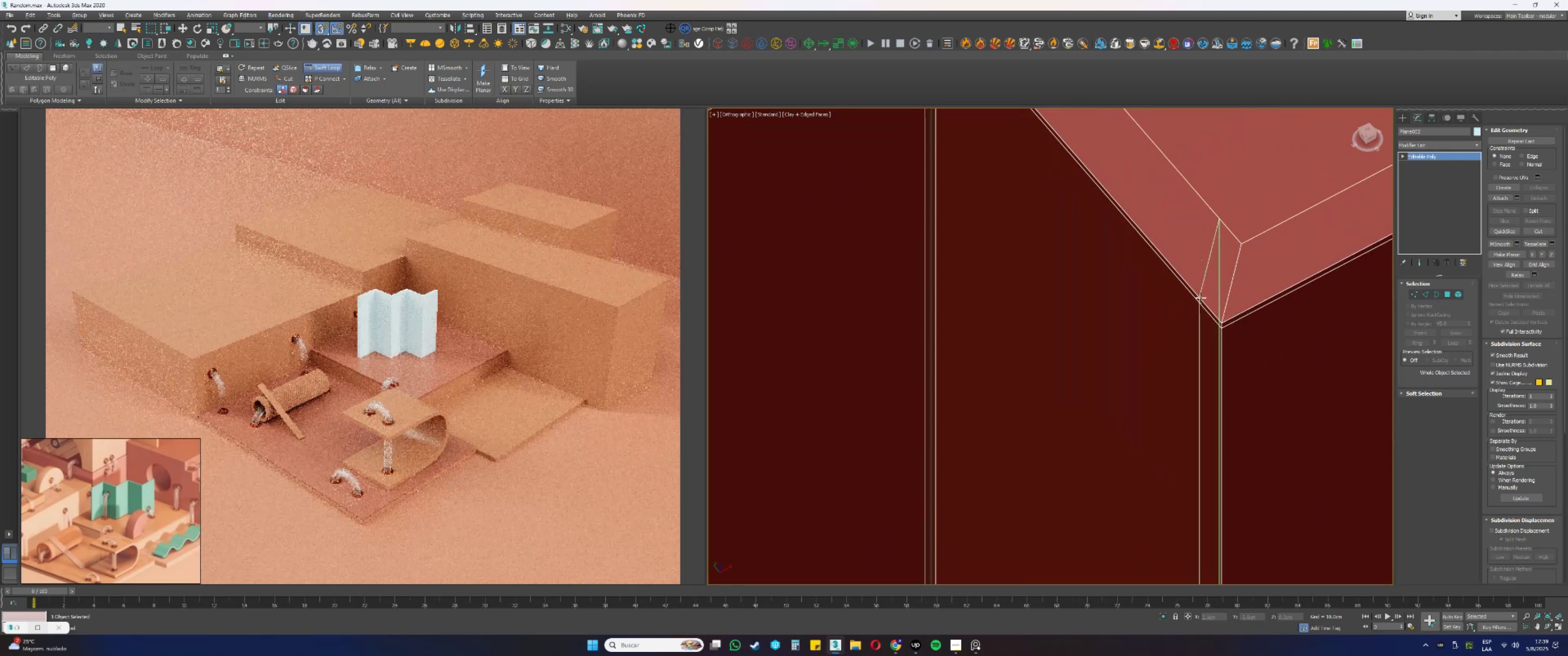 
hold_key(key=AltLeft, duration=1.22)
hold_key(key=ControlLeft, duration=1.23)
left_click_drag(start_coordinate=[1199, 314], to_coordinate=[1217, 323])
 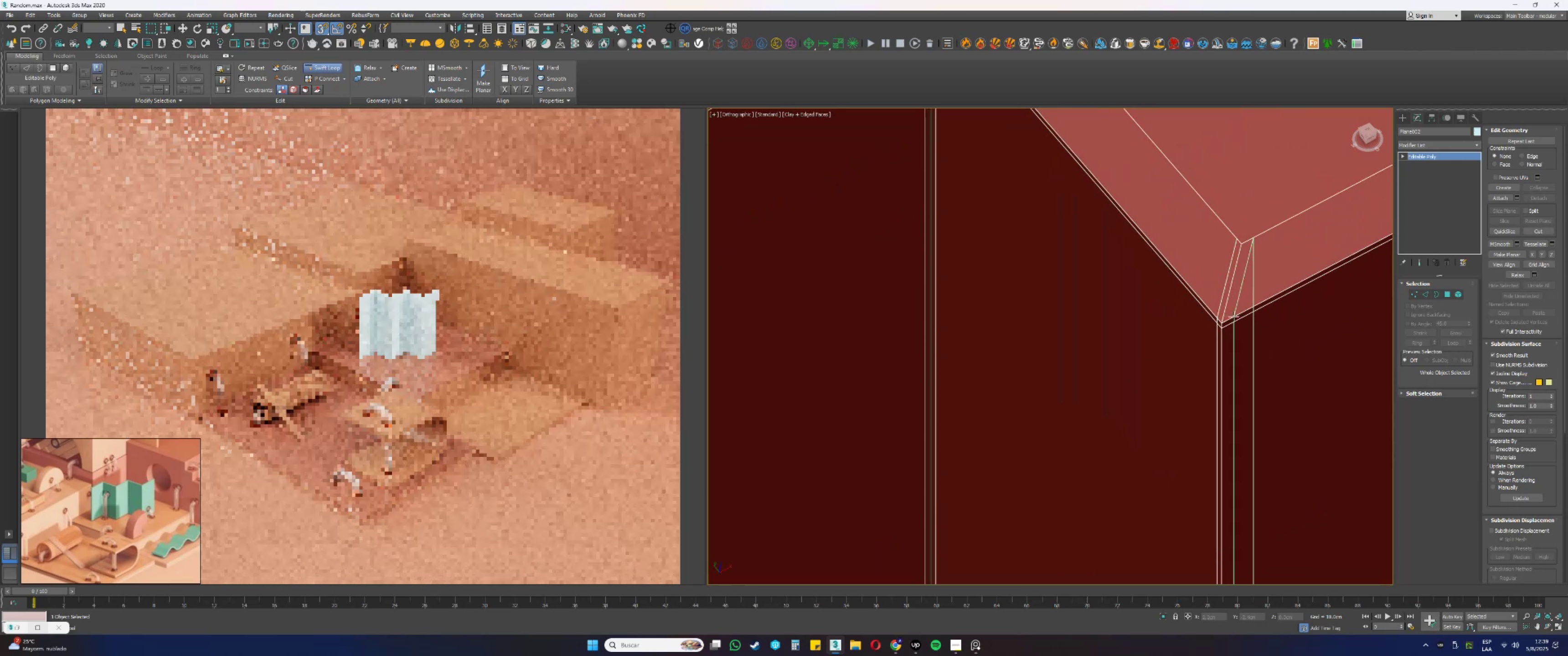 
left_click([1237, 315])
 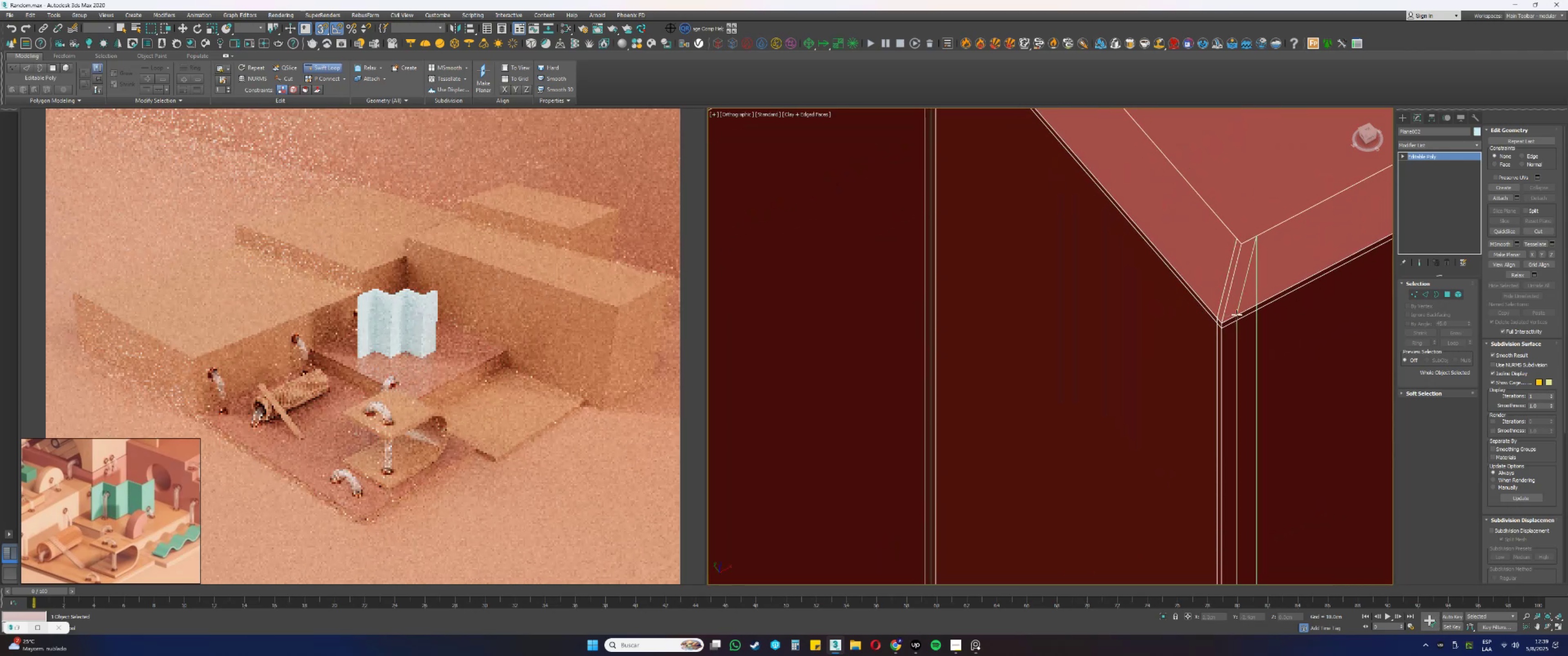 
hold_key(key=AltLeft, duration=1.42)
hold_key(key=ControlLeft, duration=1.4)
left_click_drag(start_coordinate=[1237, 328], to_coordinate=[1231, 330])
 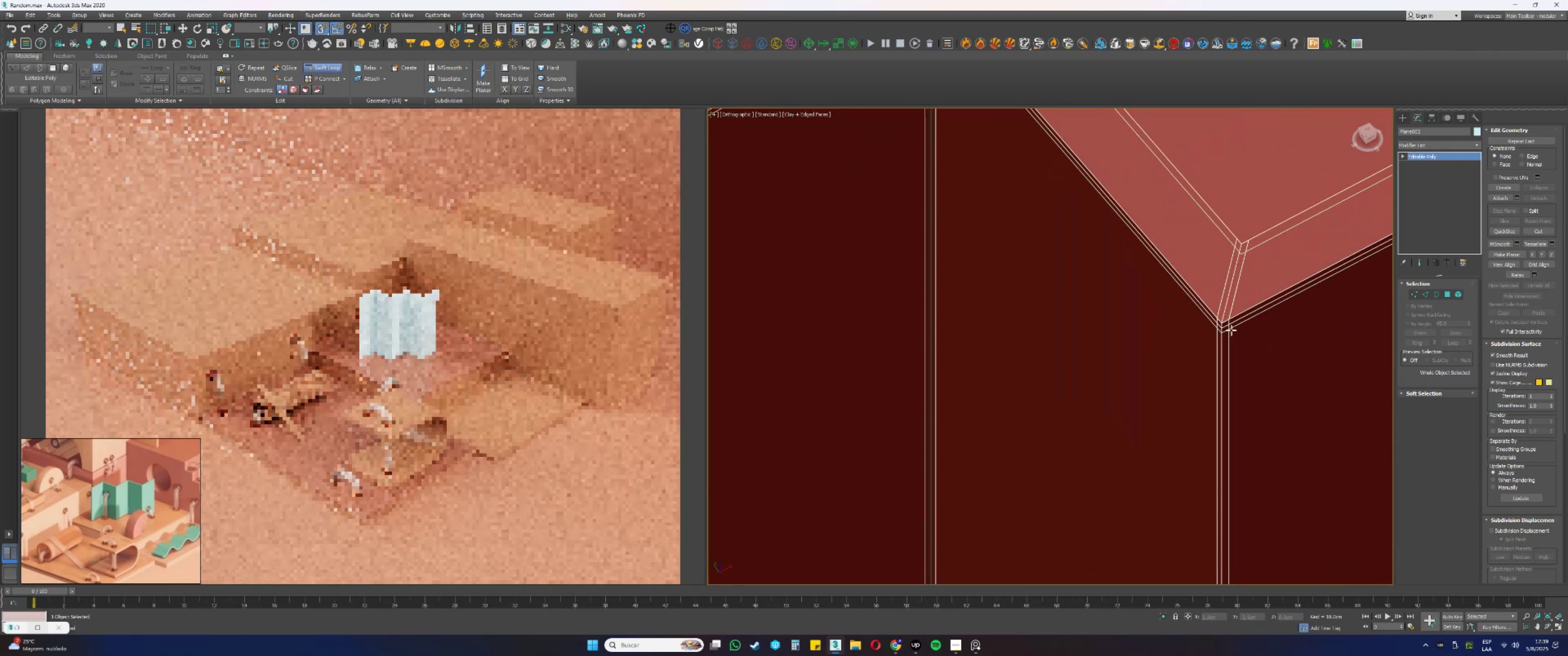 
scroll: coordinate [1217, 313], scroll_direction: down, amount: 3.0
 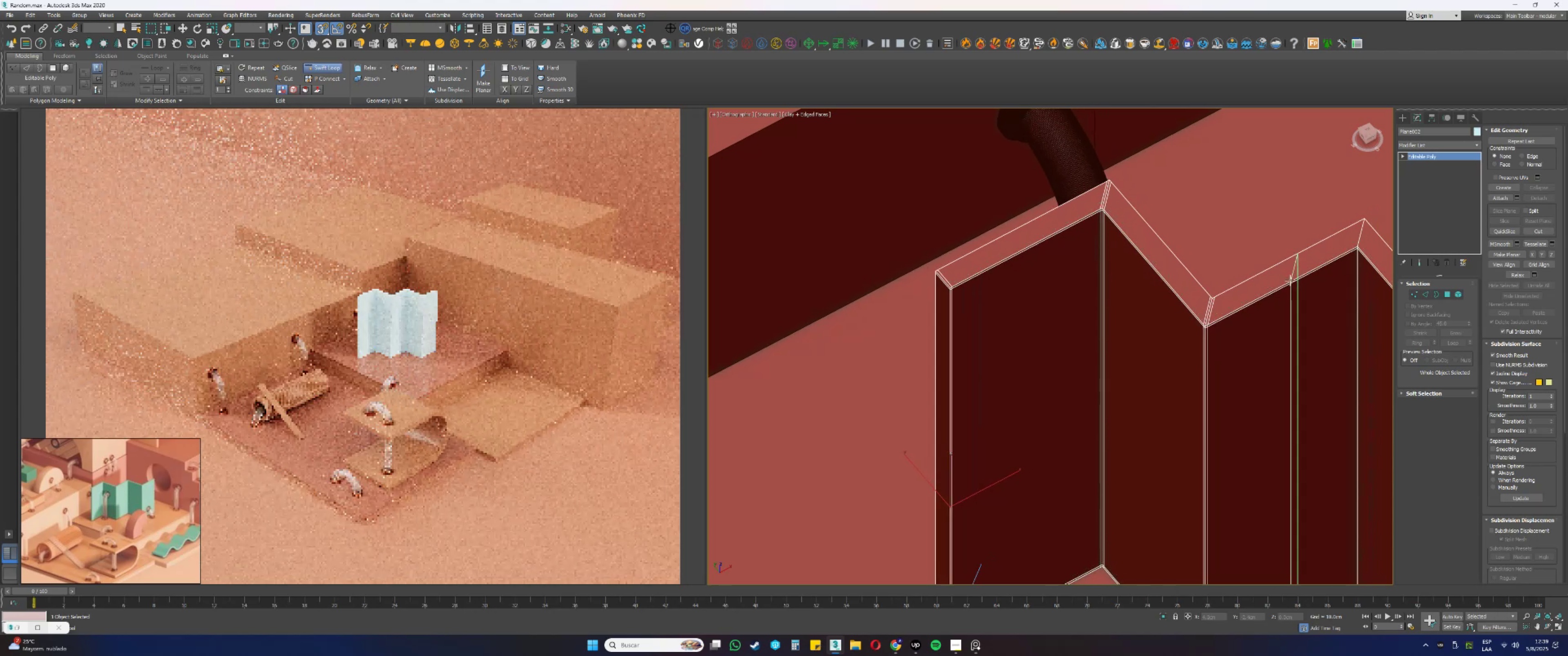 
scroll: coordinate [1201, 299], scroll_direction: up, amount: 4.0
 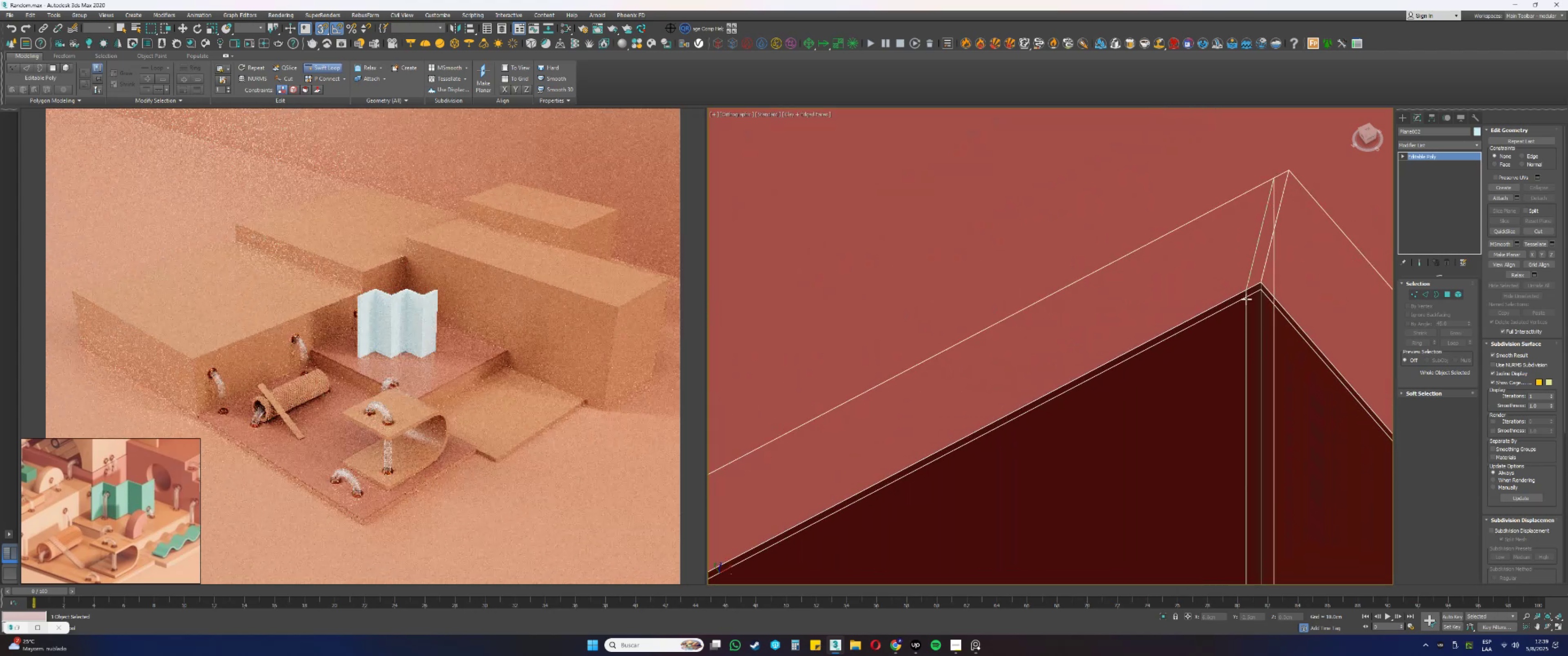 
left_click([1233, 302])
 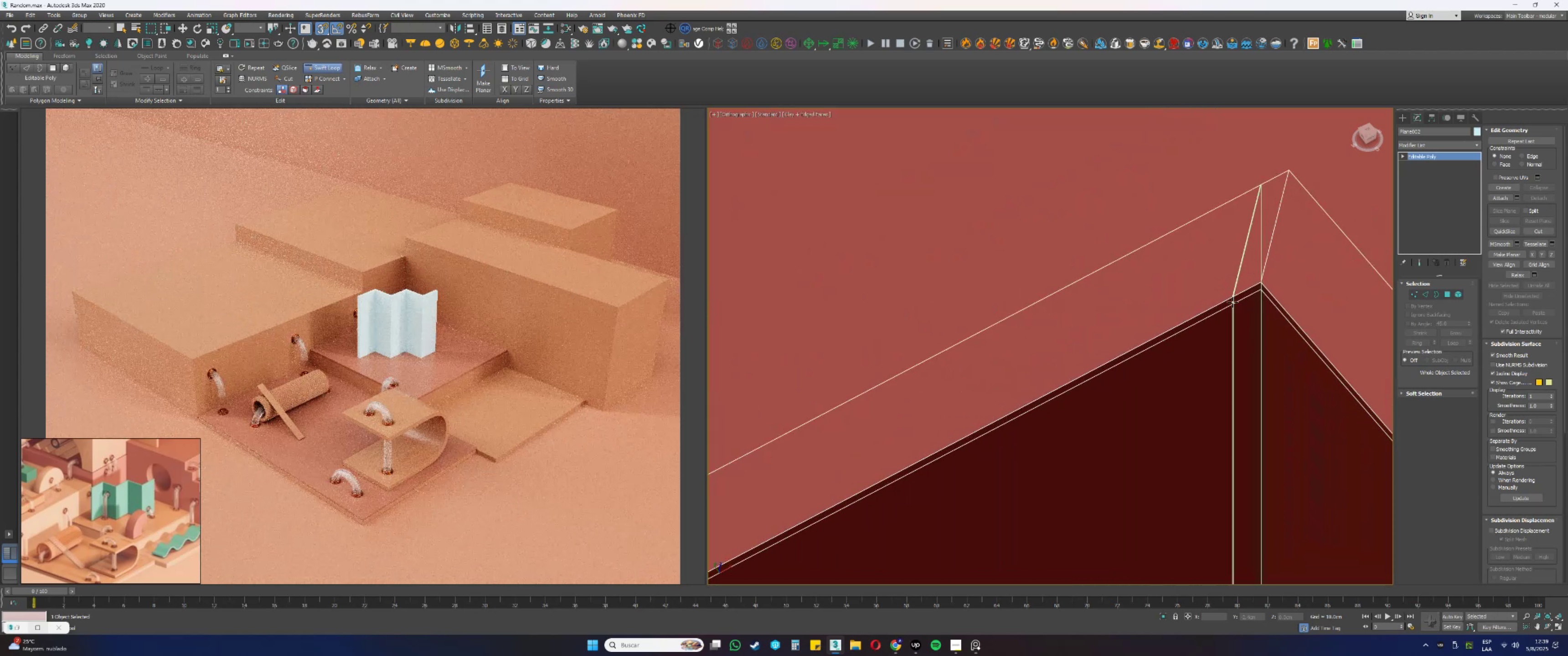 
hold_key(key=AltLeft, duration=1.95)
hold_key(key=ControlLeft, duration=1.53)
left_click_drag(start_coordinate=[1233, 313], to_coordinate=[1259, 303])
 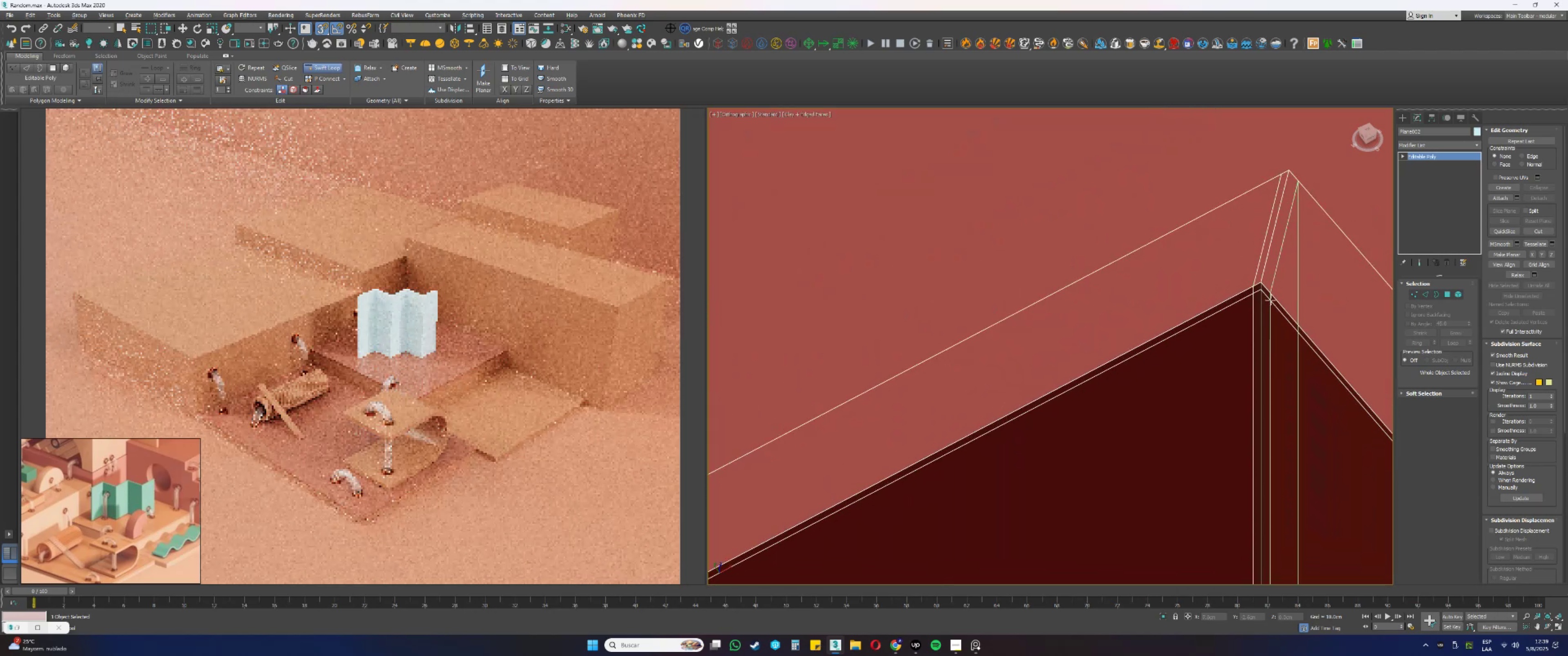 
key(Alt+Control+ControlLeft)
 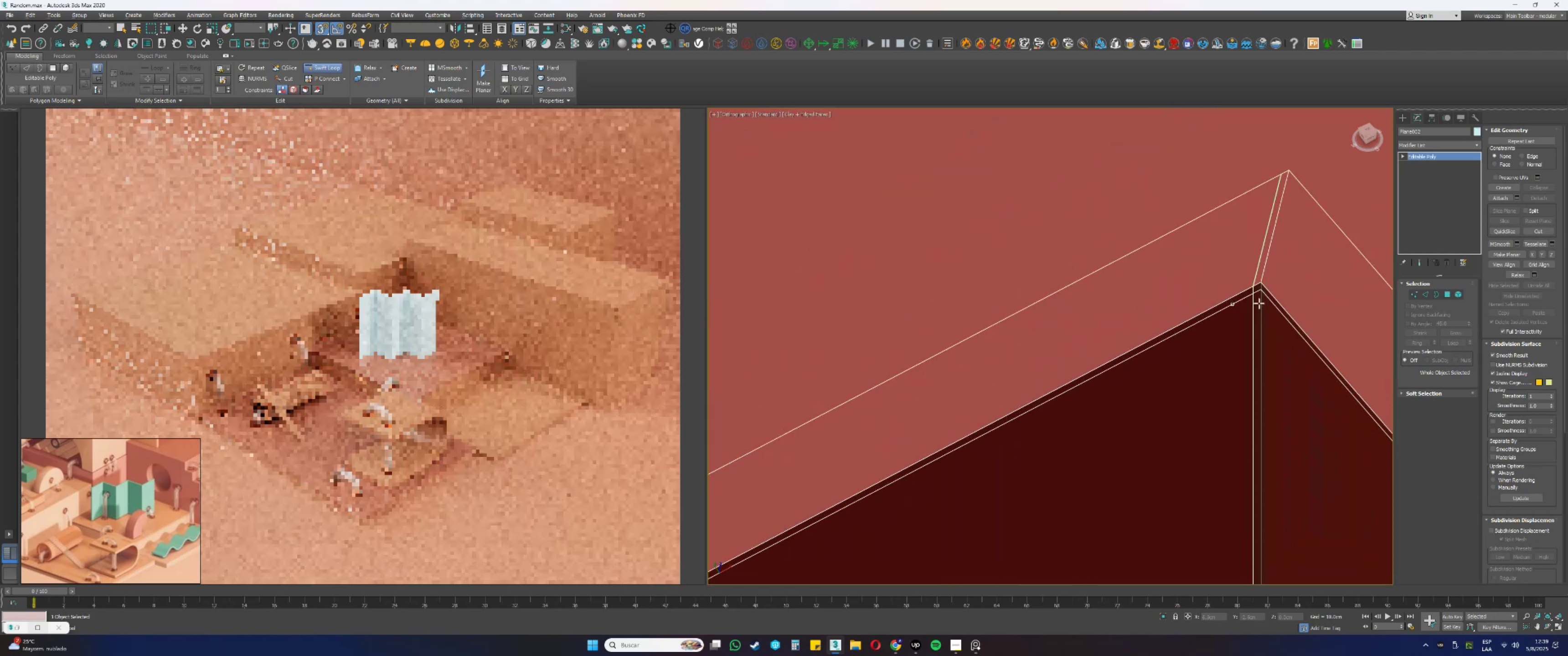 
key(Alt+Control+ControlLeft)
 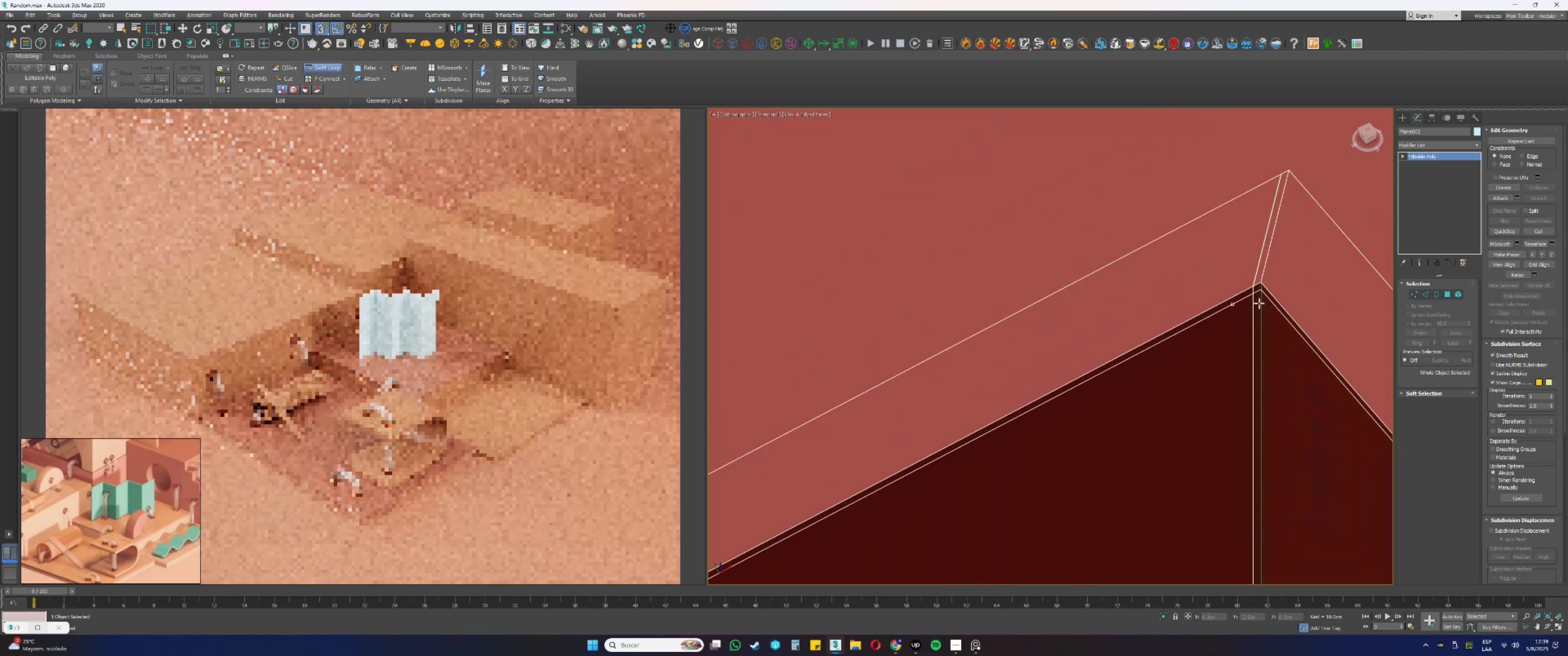 
key(Alt+Control+ControlLeft)
 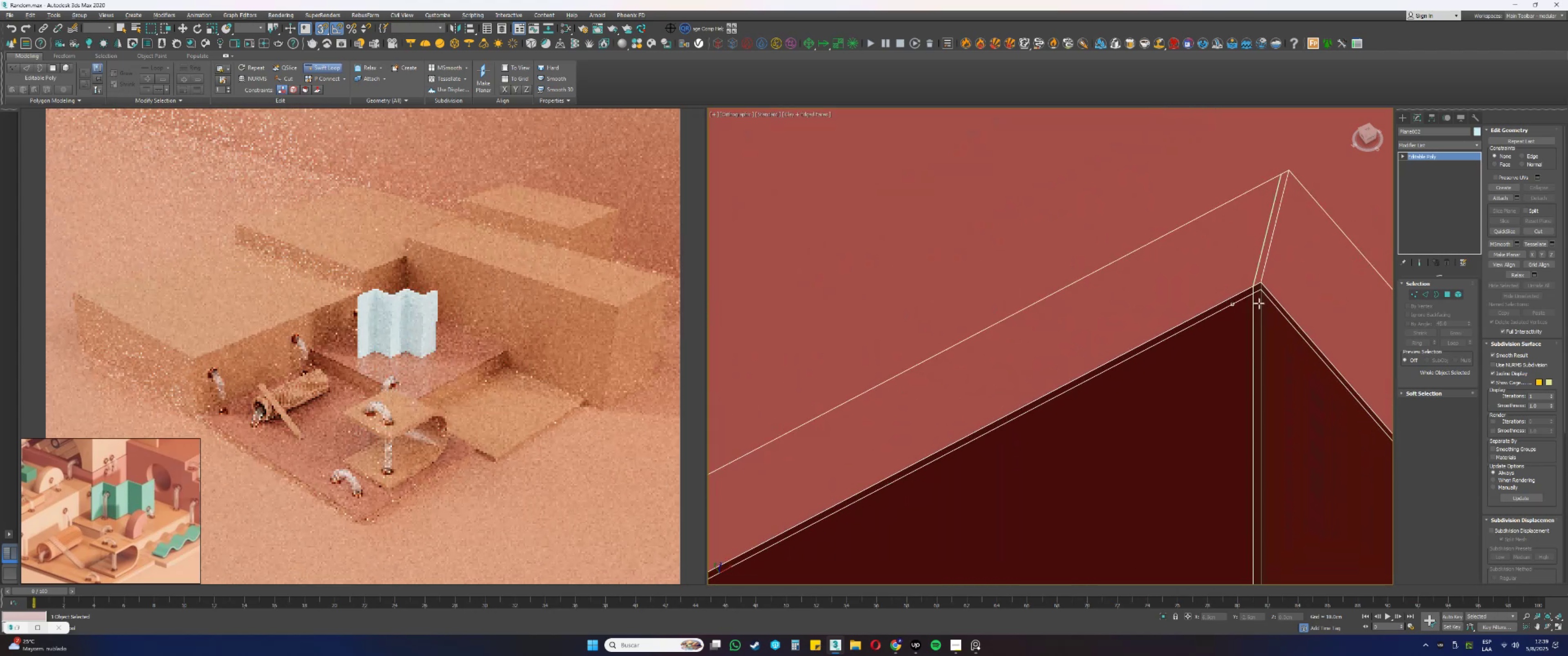 
key(Alt+Control+ControlLeft)
 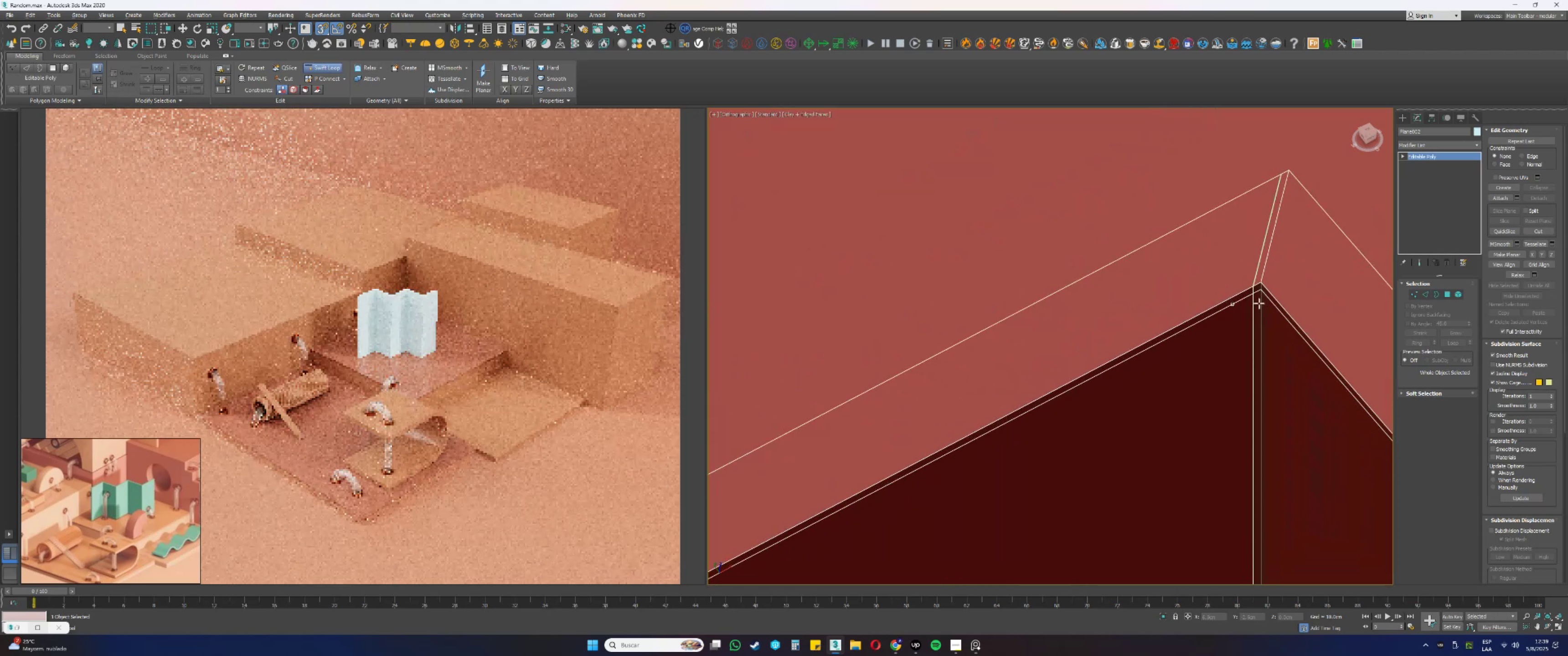 
key(Alt+Control+ControlLeft)
 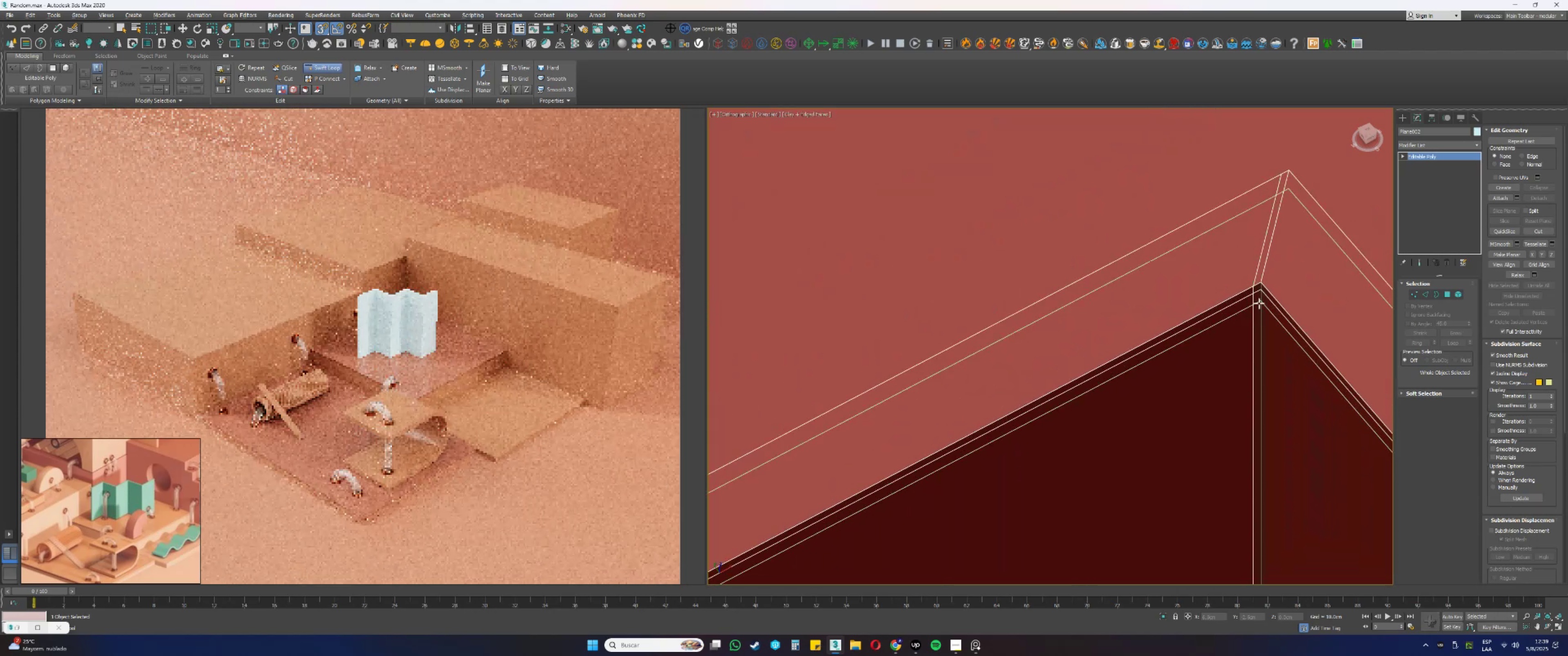 
key(Alt+Control+ControlLeft)
 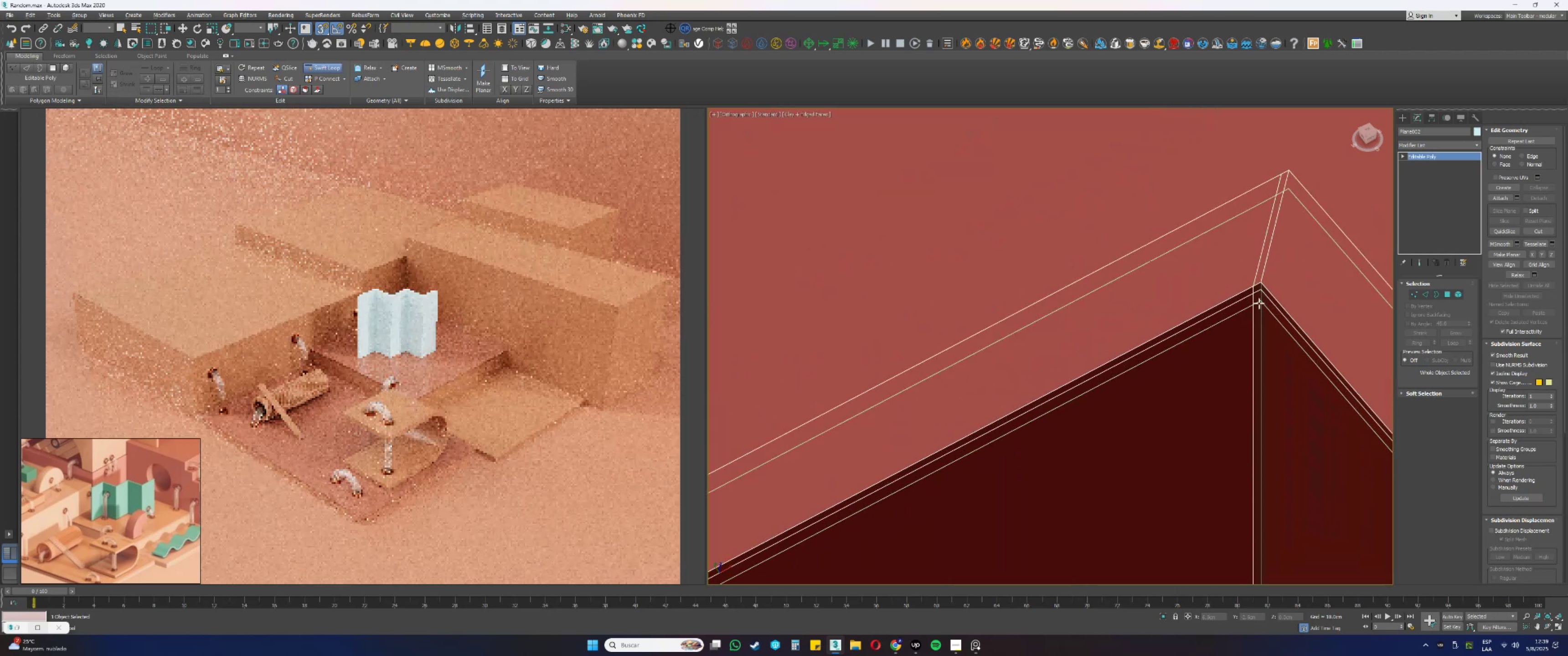 
key(Alt+Control+ControlLeft)
 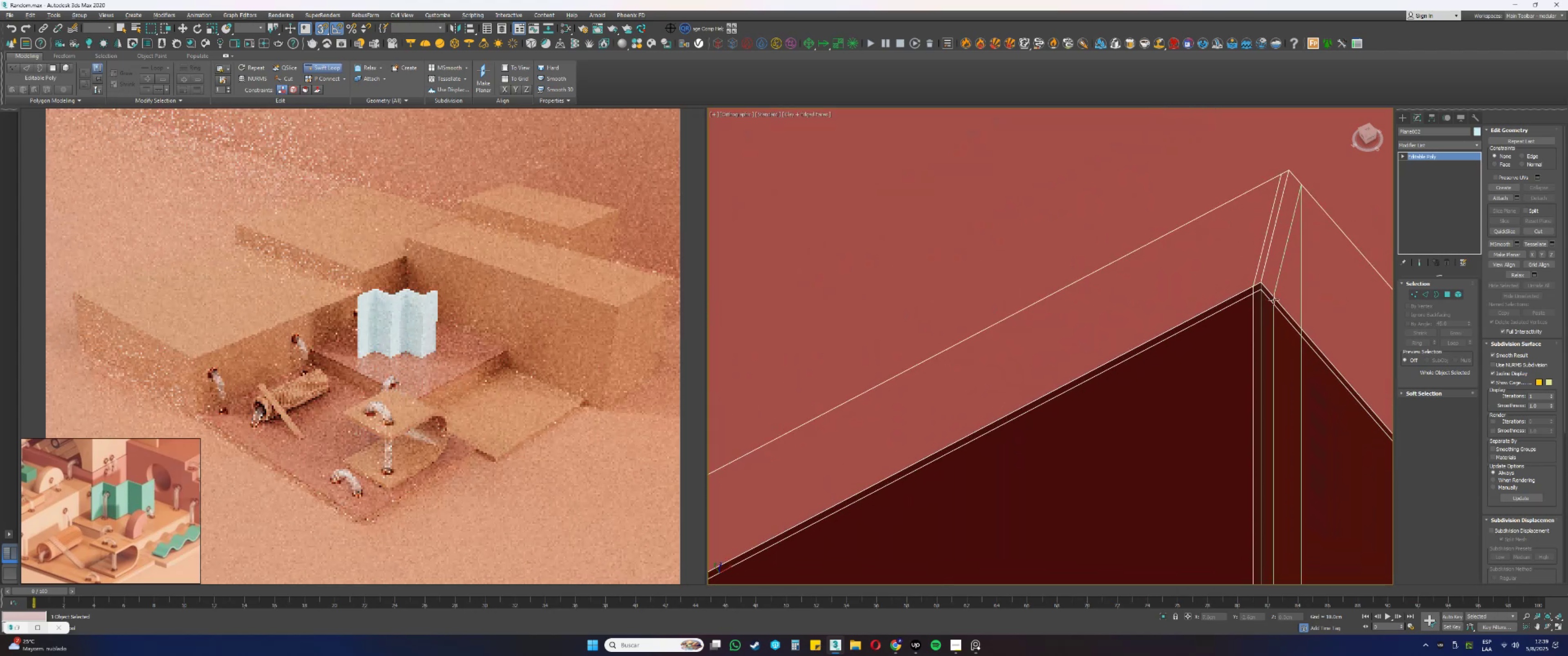 
left_click([1275, 301])
 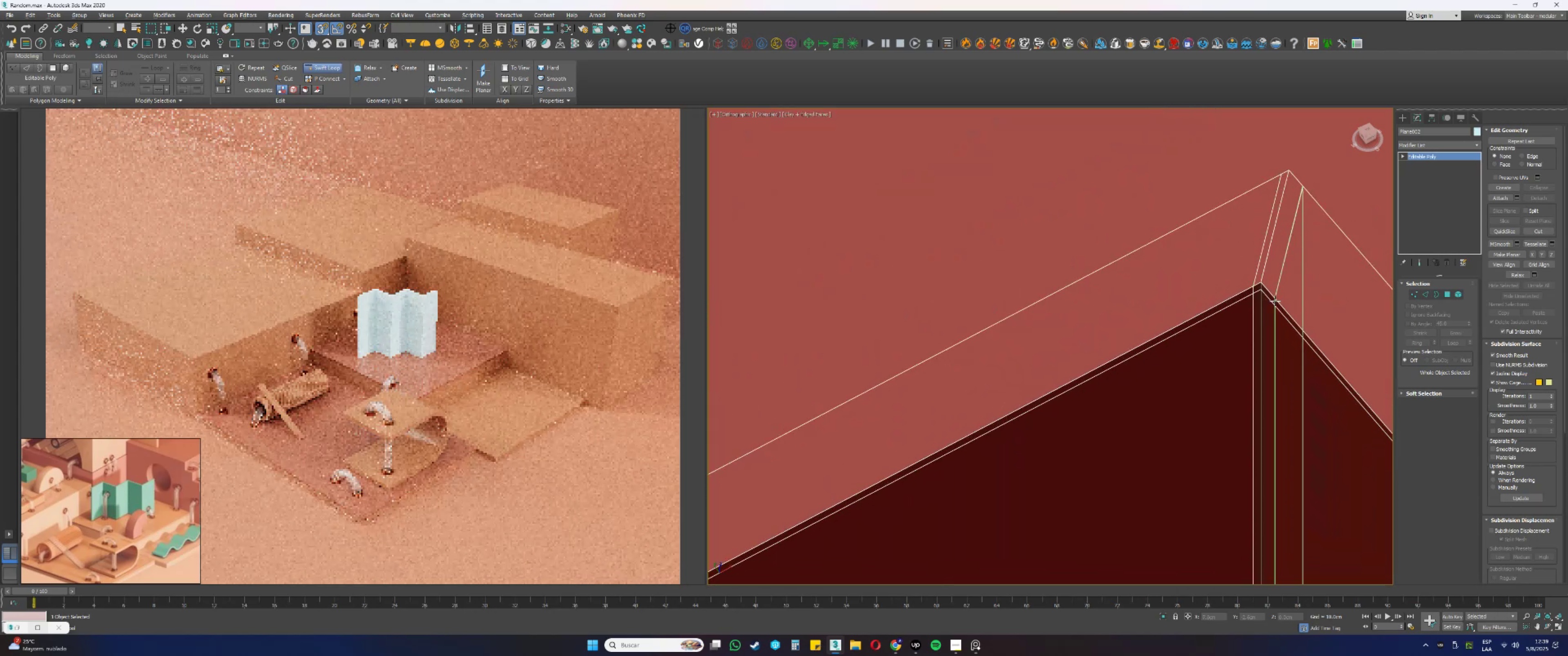 
hold_key(key=ControlLeft, duration=1.57)
hold_key(key=AltLeft, duration=1.53)
left_click_drag(start_coordinate=[1273, 315], to_coordinate=[1255, 304])
 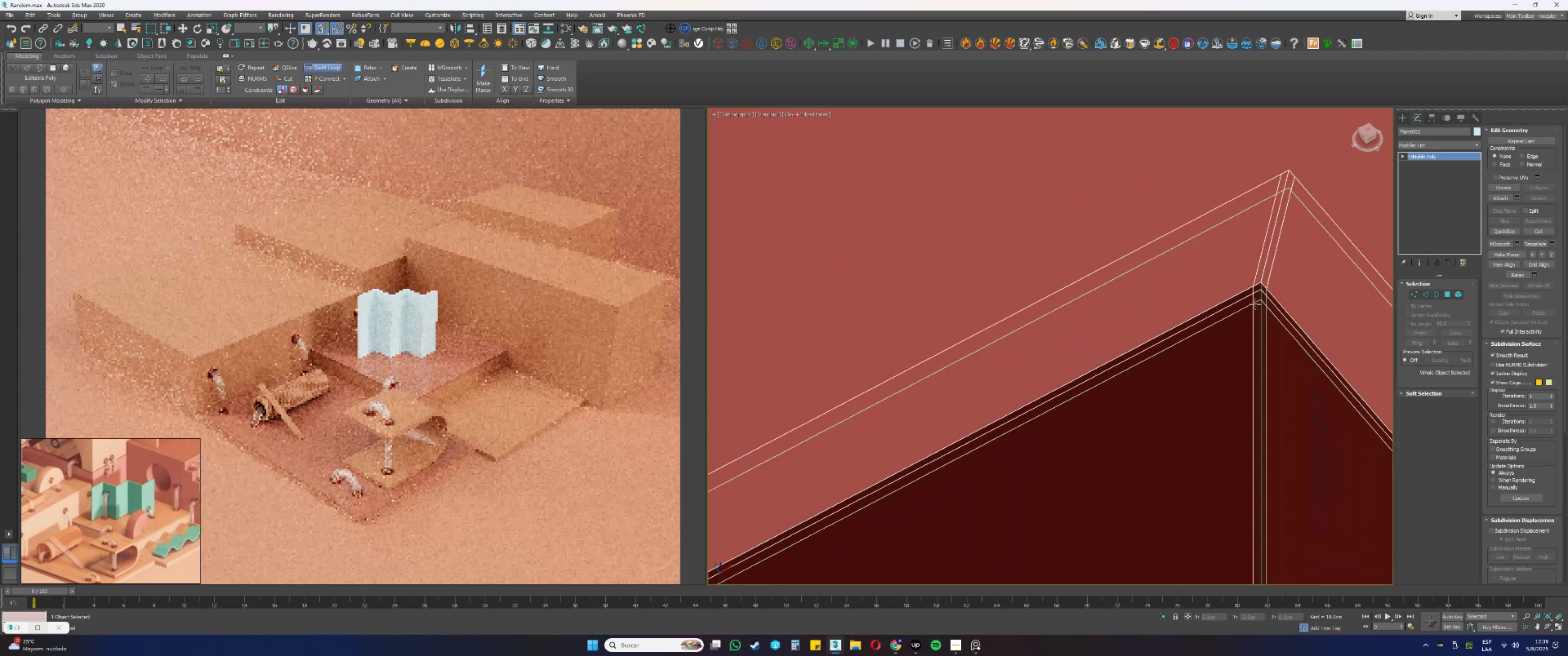 
scroll: coordinate [1211, 277], scroll_direction: down, amount: 4.0
 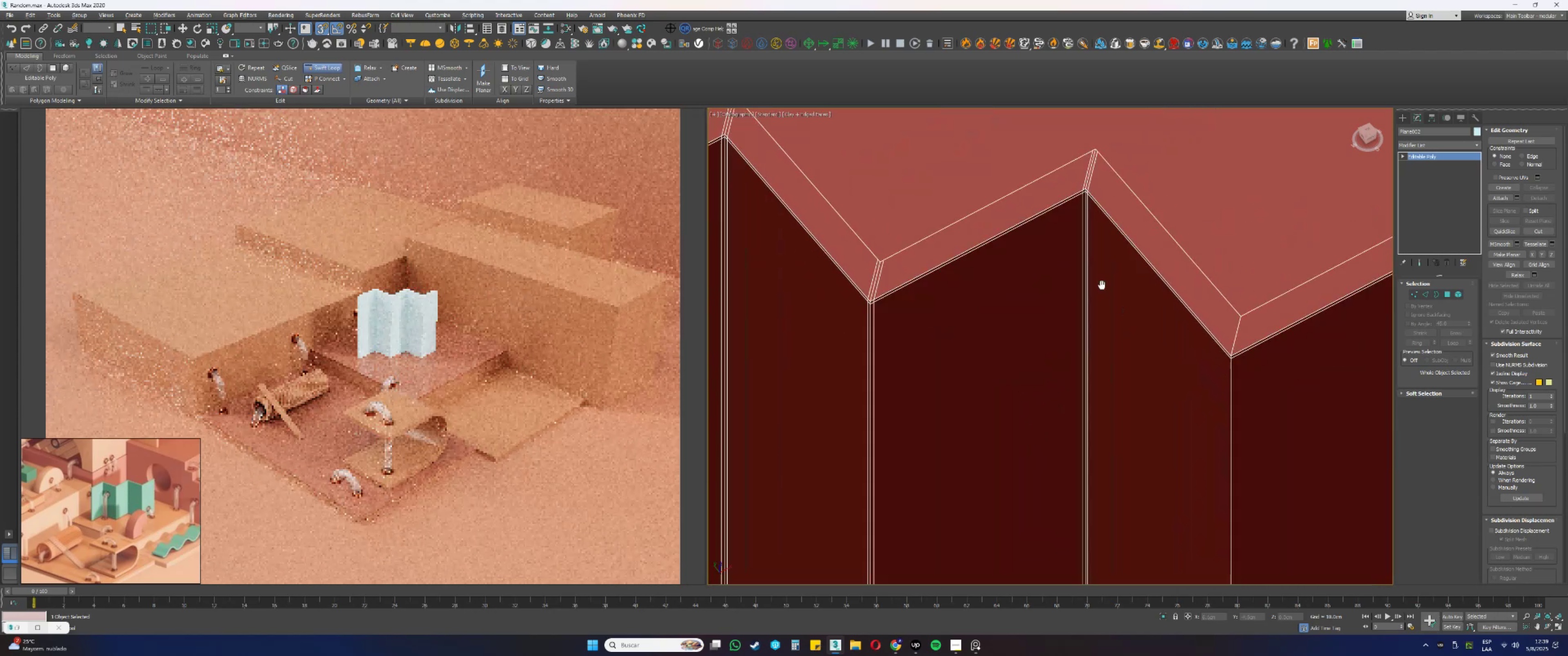 
scroll: coordinate [1222, 332], scroll_direction: up, amount: 3.0
 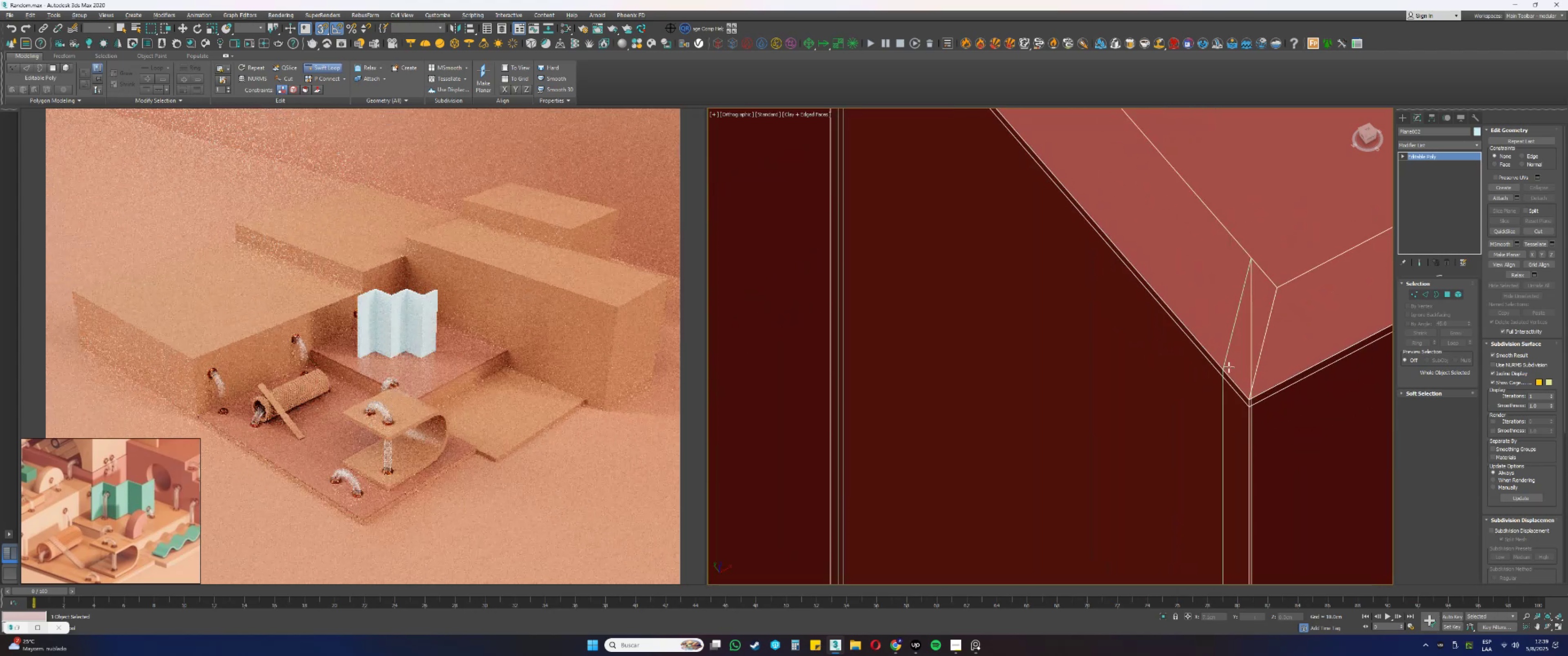 
left_click([1226, 377])
 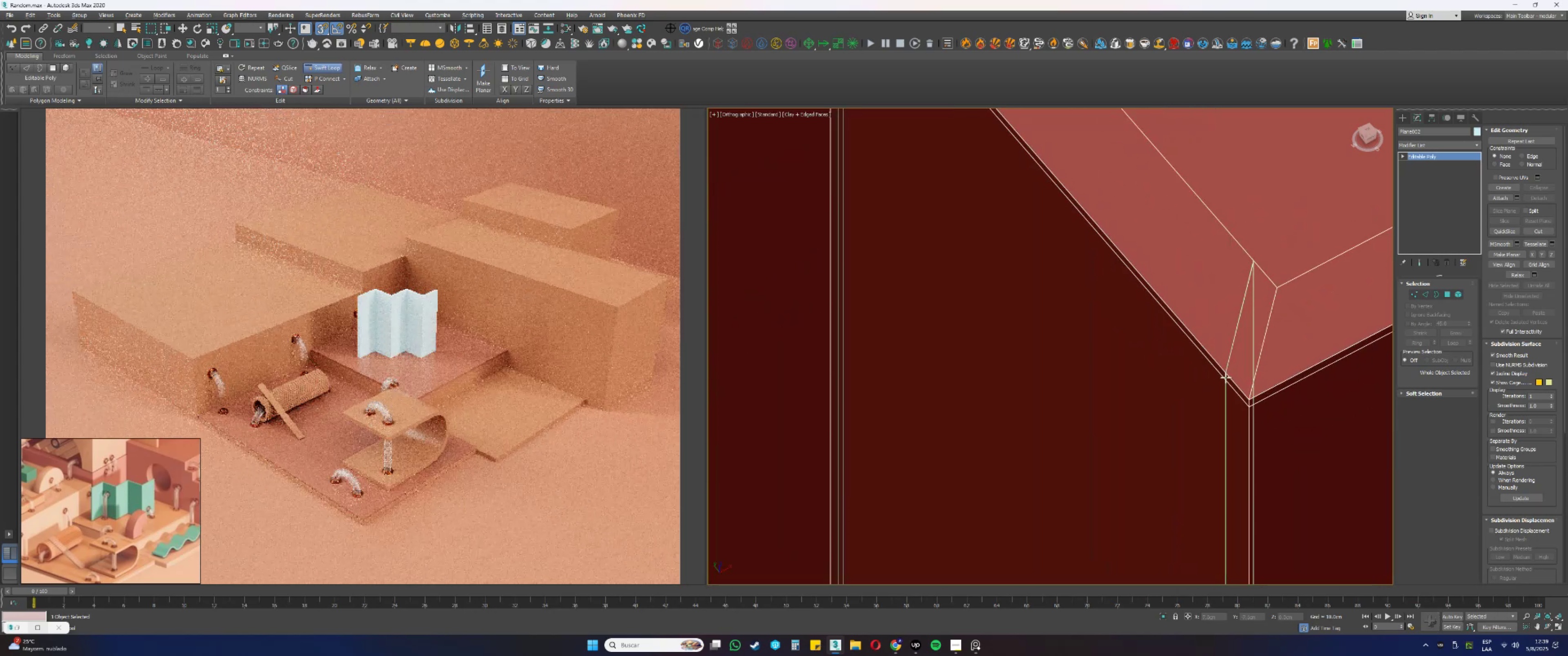 
hold_key(key=ControlLeft, duration=1.48)
hold_key(key=AltLeft, duration=1.45)
left_click_drag(start_coordinate=[1225, 393], to_coordinate=[1247, 399])
 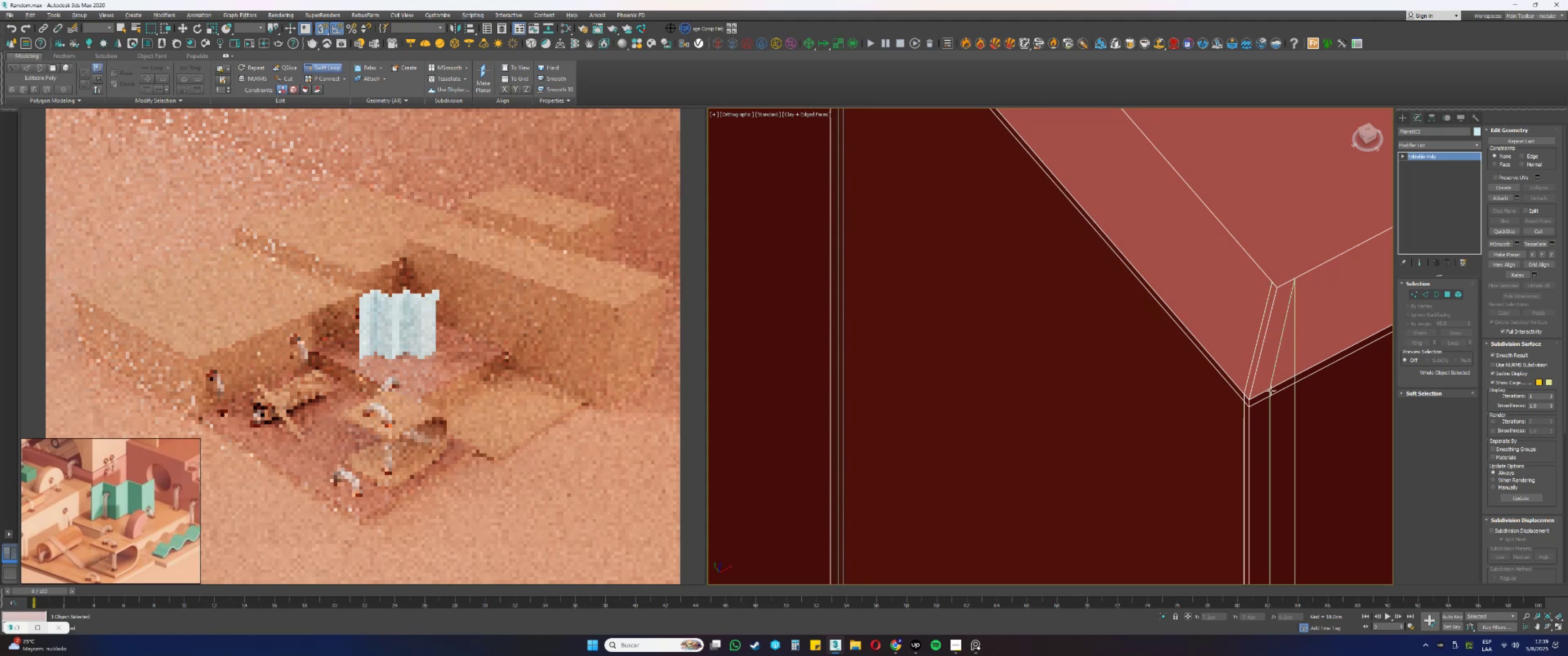 
left_click([1276, 386])
 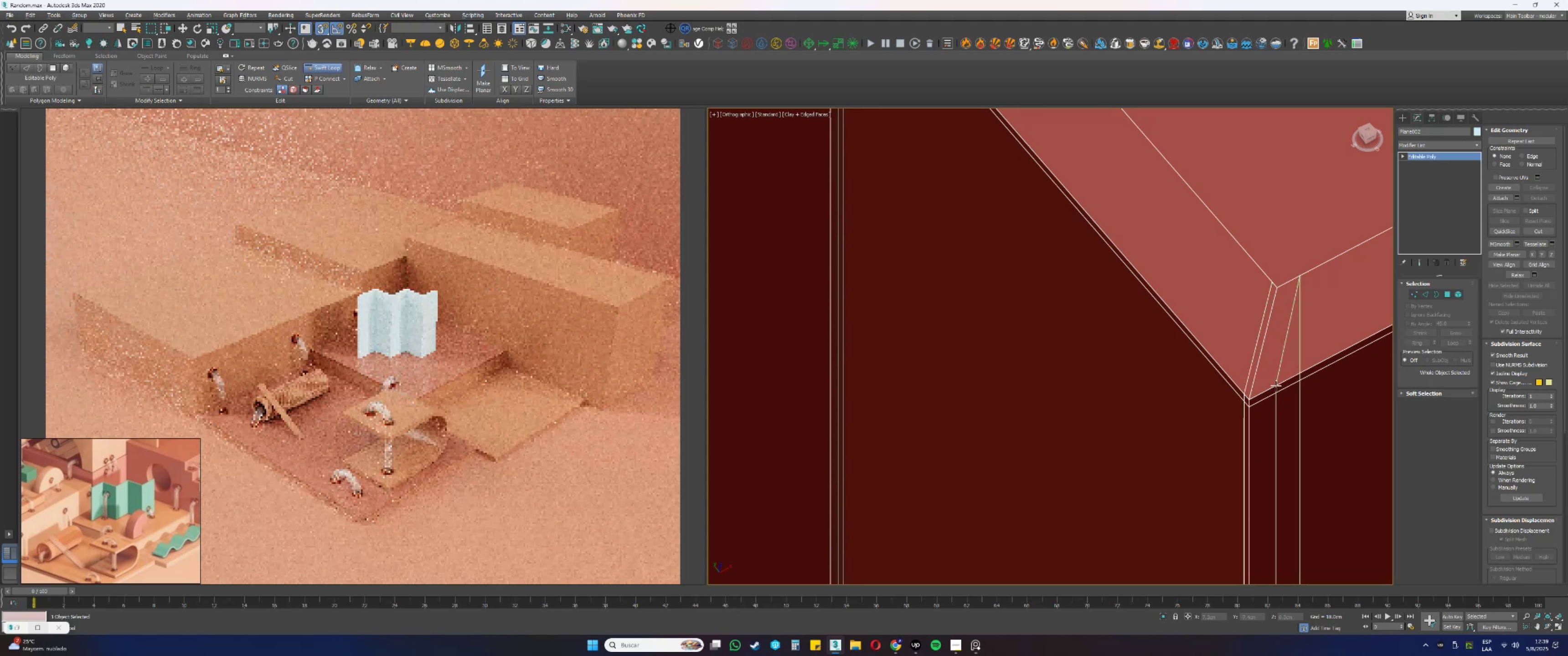 
hold_key(key=ControlLeft, duration=1.21)
hold_key(key=AltLeft, duration=1.18)
left_click_drag(start_coordinate=[1274, 400], to_coordinate=[1259, 408])
 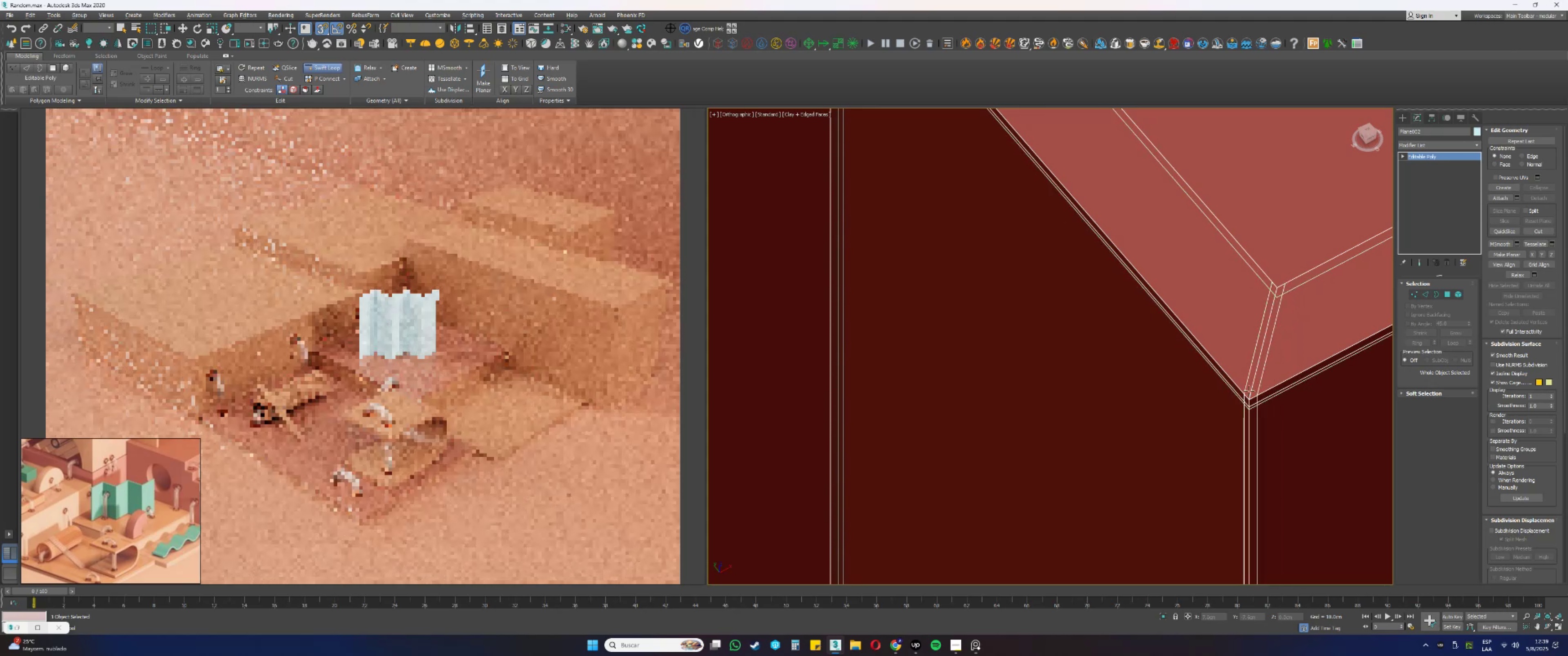 
scroll: coordinate [1212, 353], scroll_direction: down, amount: 3.0
 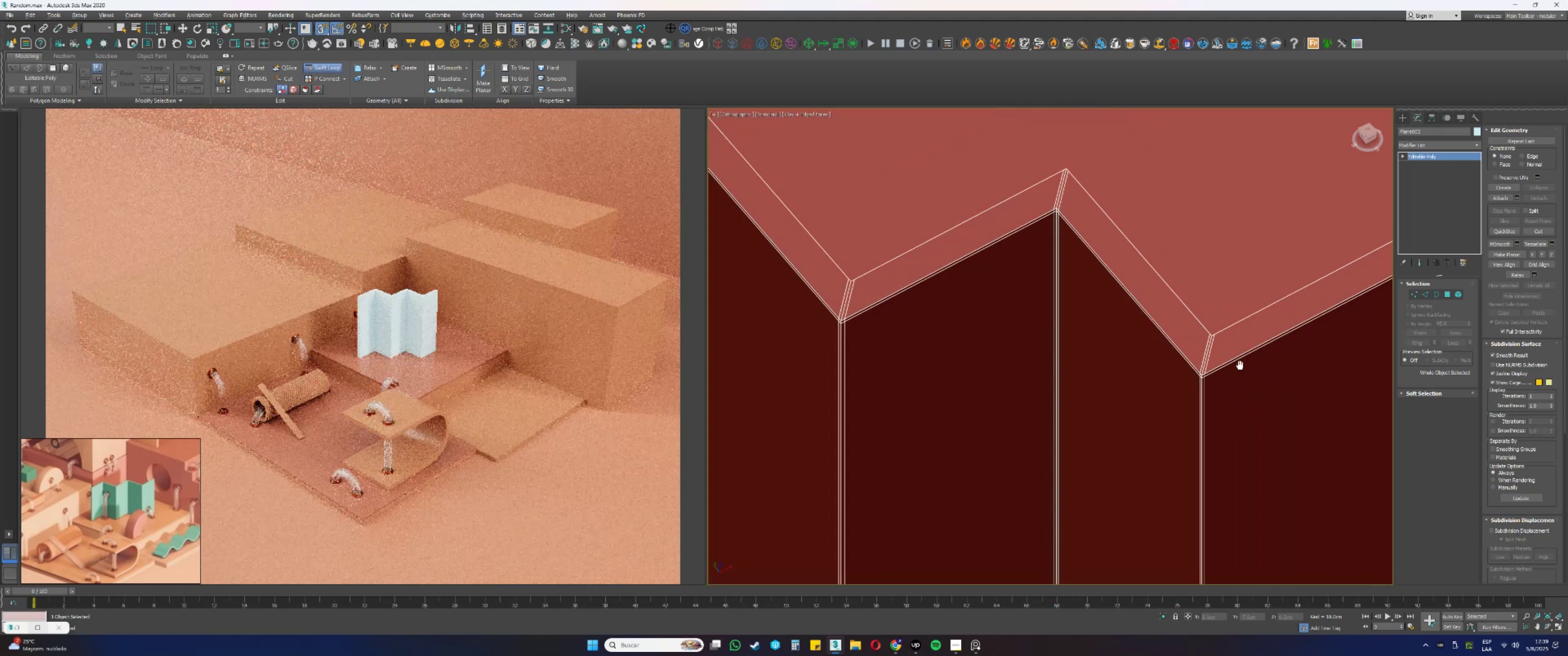 
scroll: coordinate [1208, 333], scroll_direction: up, amount: 4.0
 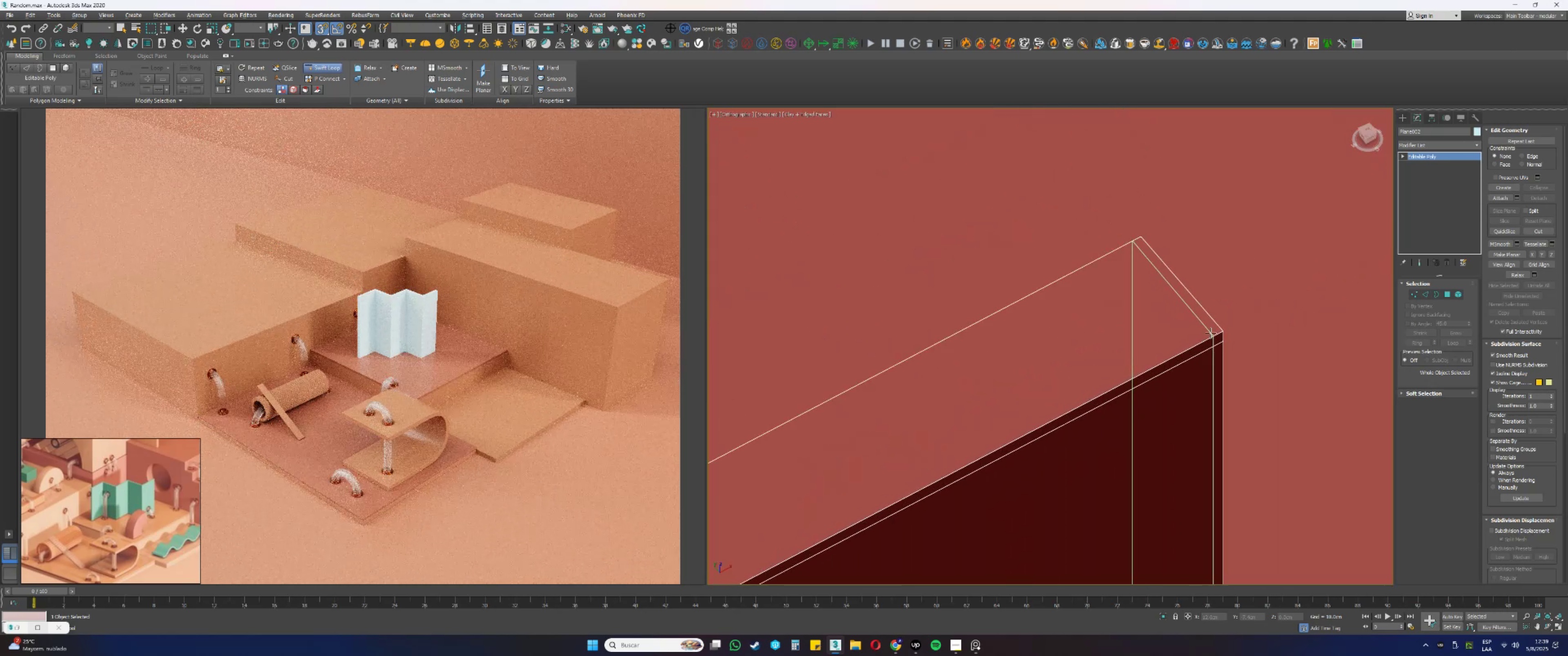 
left_click([1211, 333])
 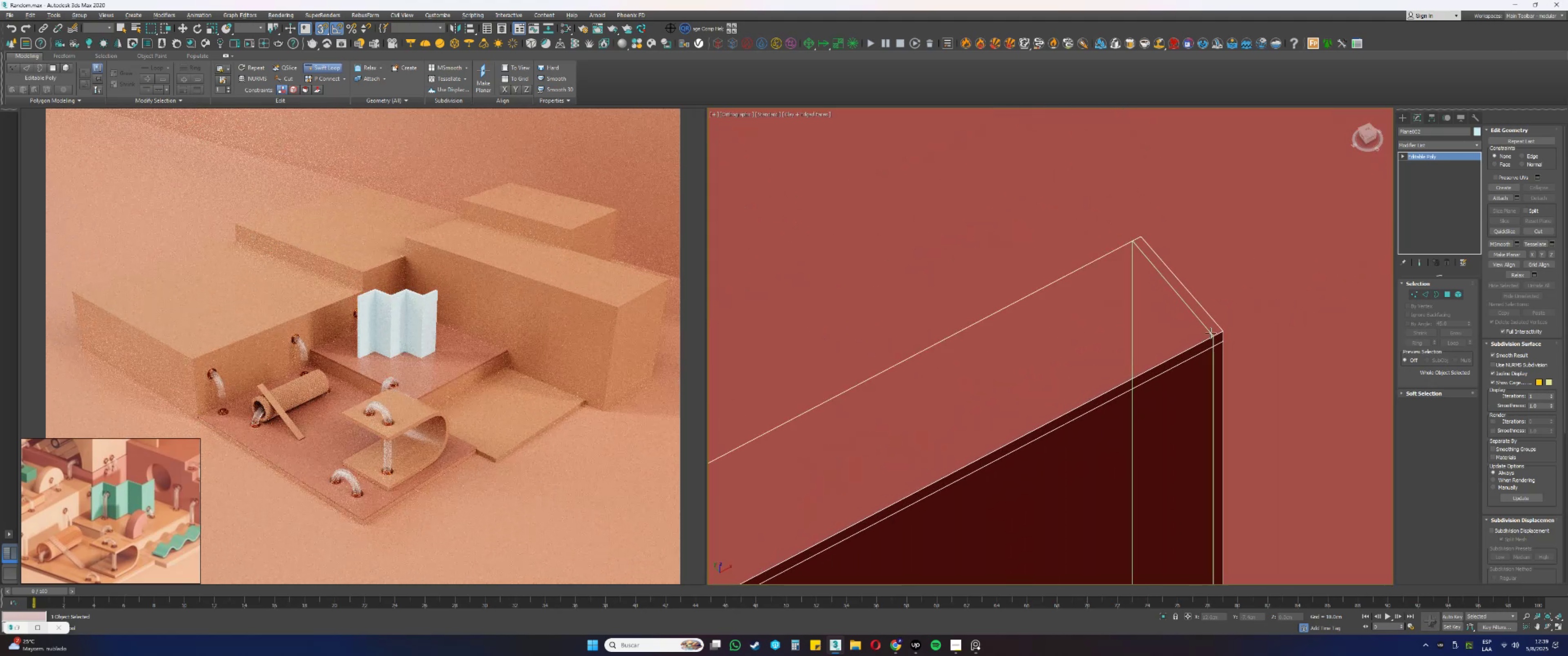 
scroll: coordinate [1201, 328], scroll_direction: down, amount: 10.0
 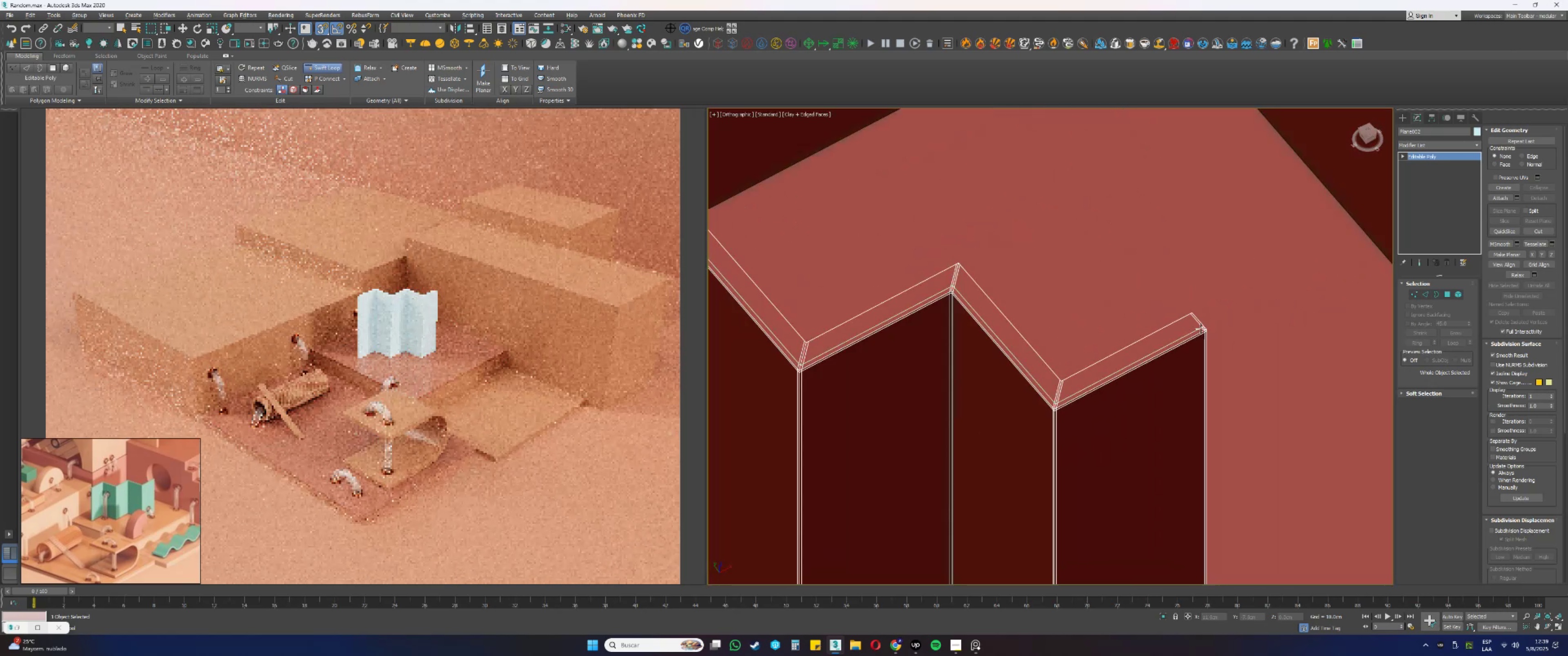 
key(Alt+AltLeft)
 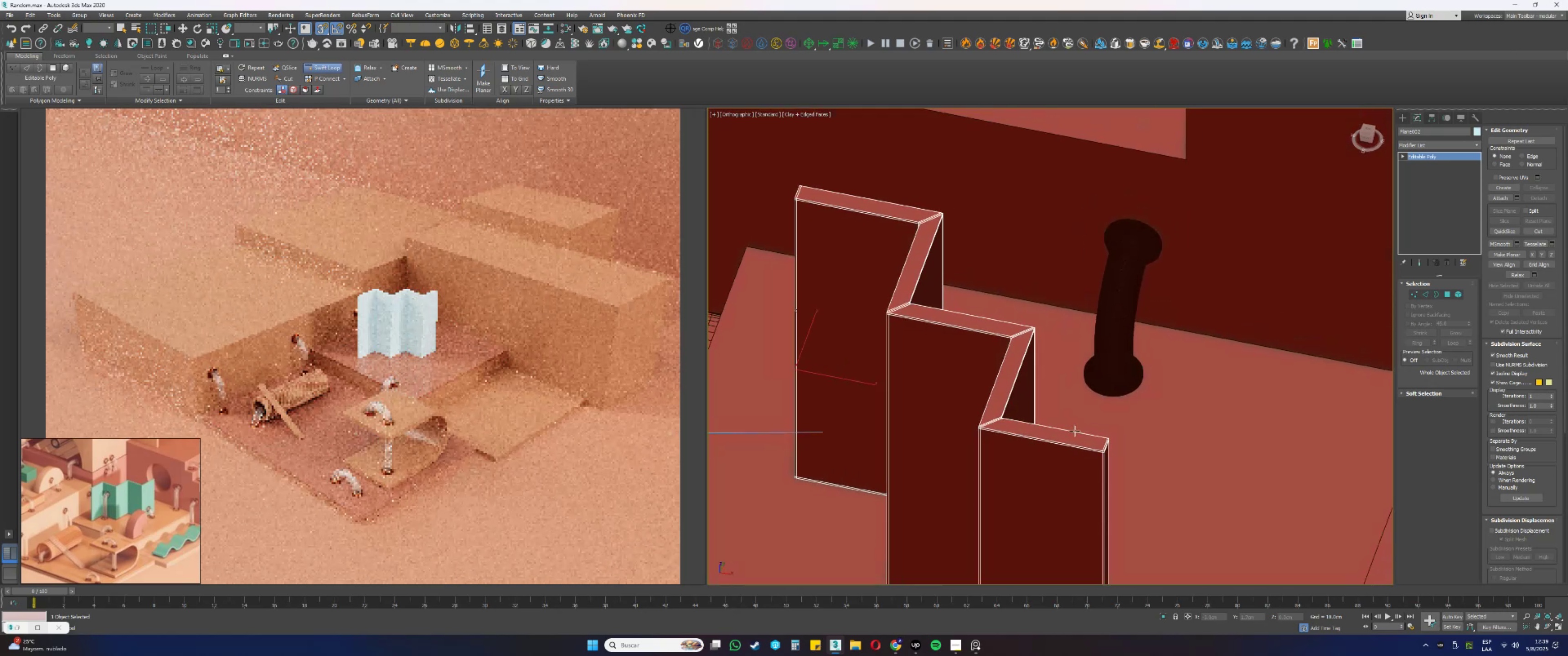 
key(Alt+AltLeft)
 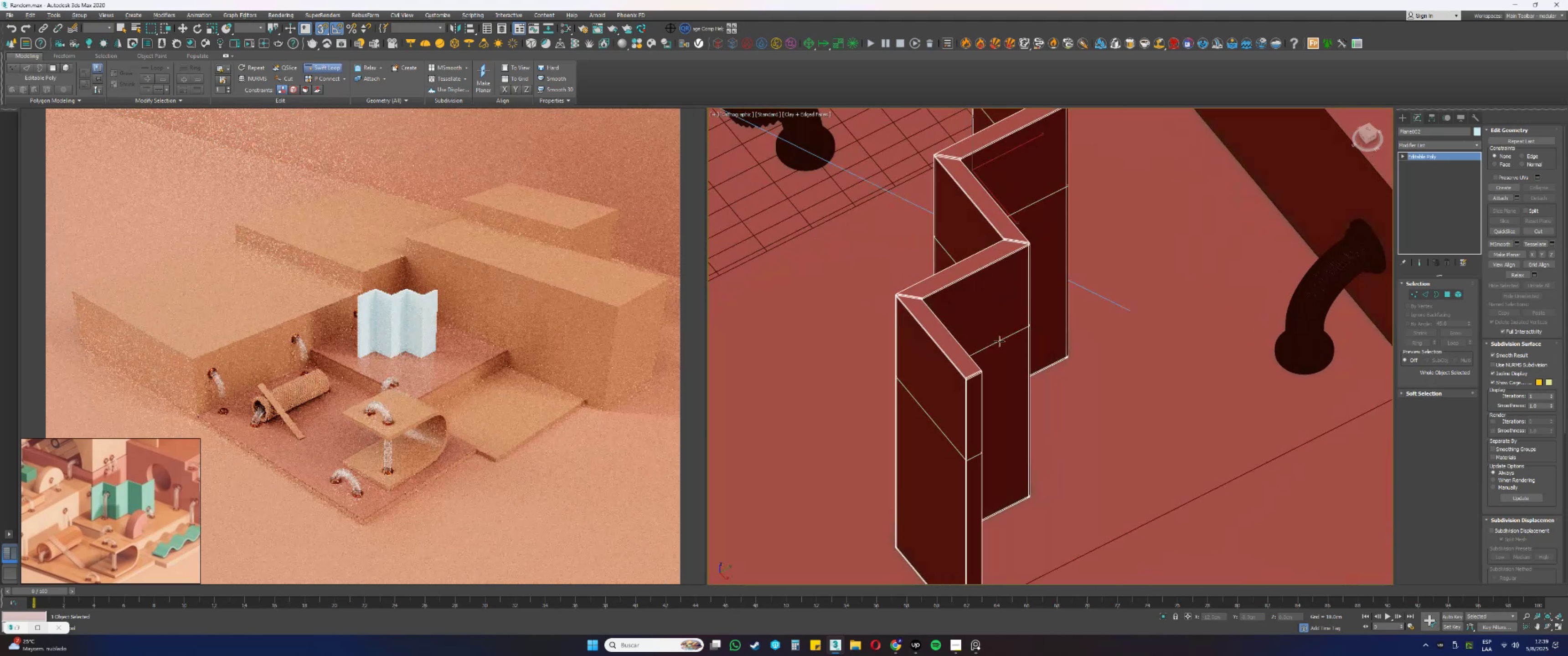 
scroll: coordinate [1042, 374], scroll_direction: up, amount: 6.0
 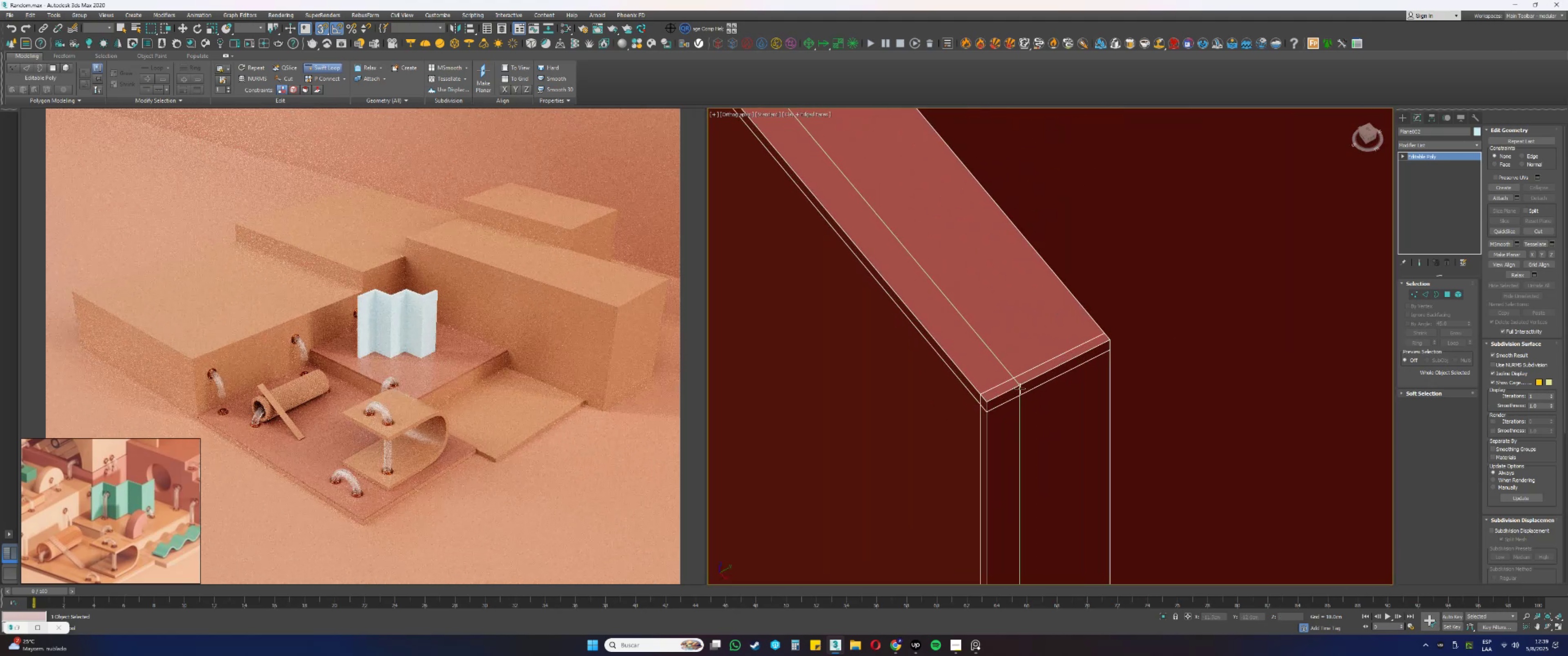 
left_click([1015, 390])
 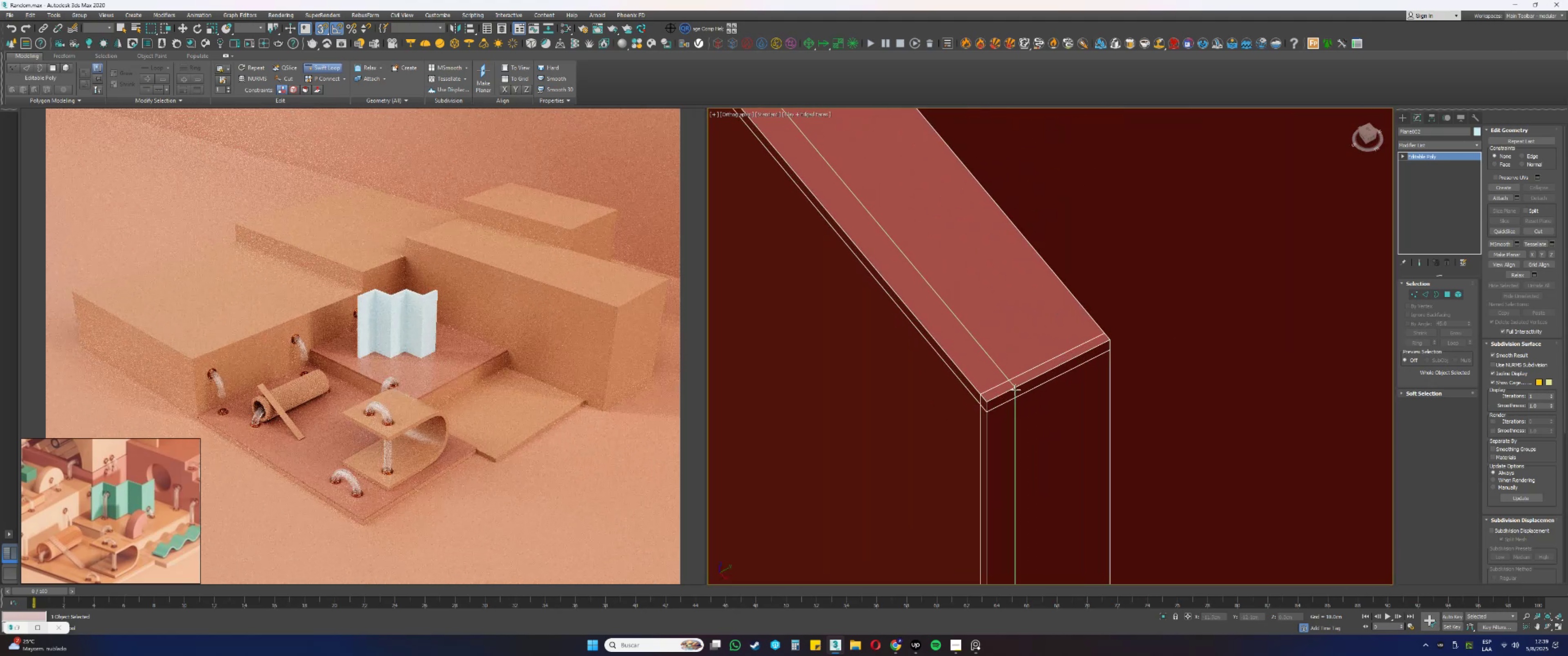 
hold_key(key=AltLeft, duration=1.22)
hold_key(key=ControlLeft, duration=1.19)
left_click_drag(start_coordinate=[1015, 409], to_coordinate=[1001, 415])
 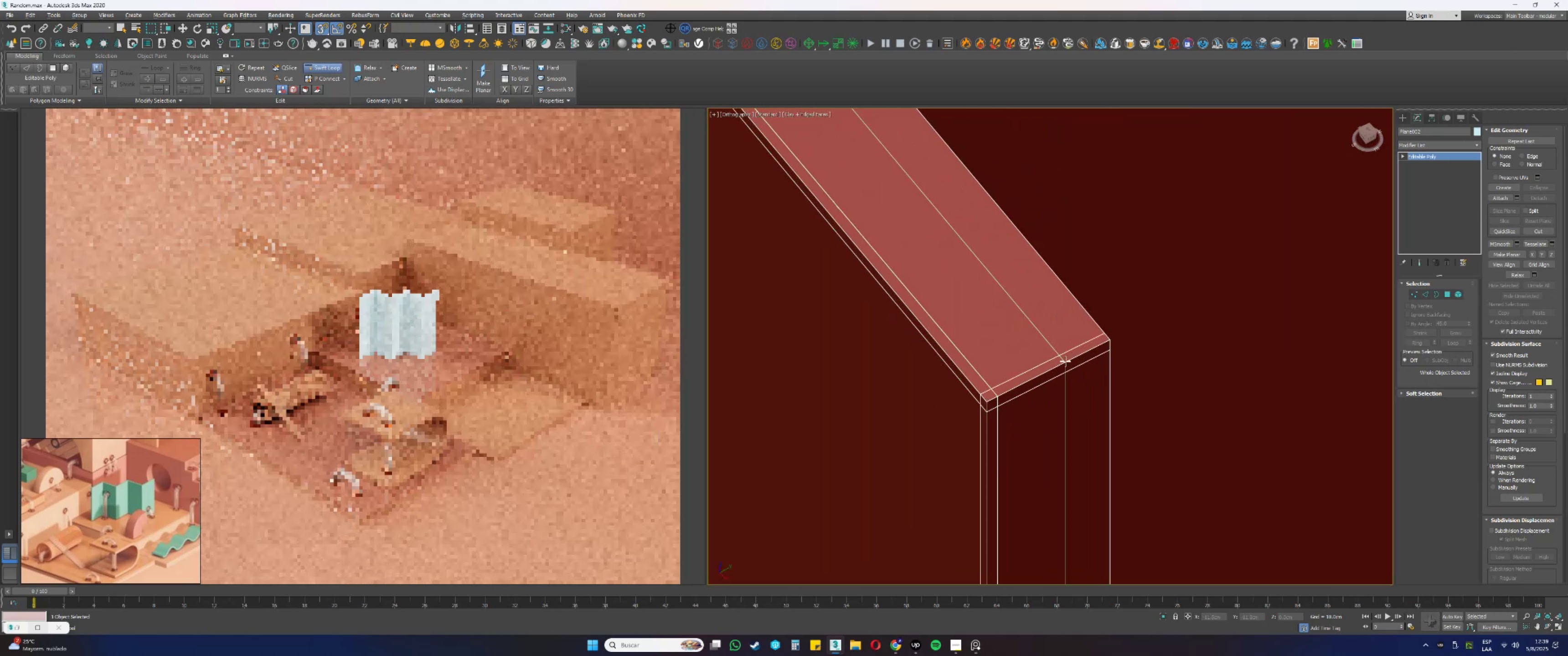 
left_click([1076, 352])
 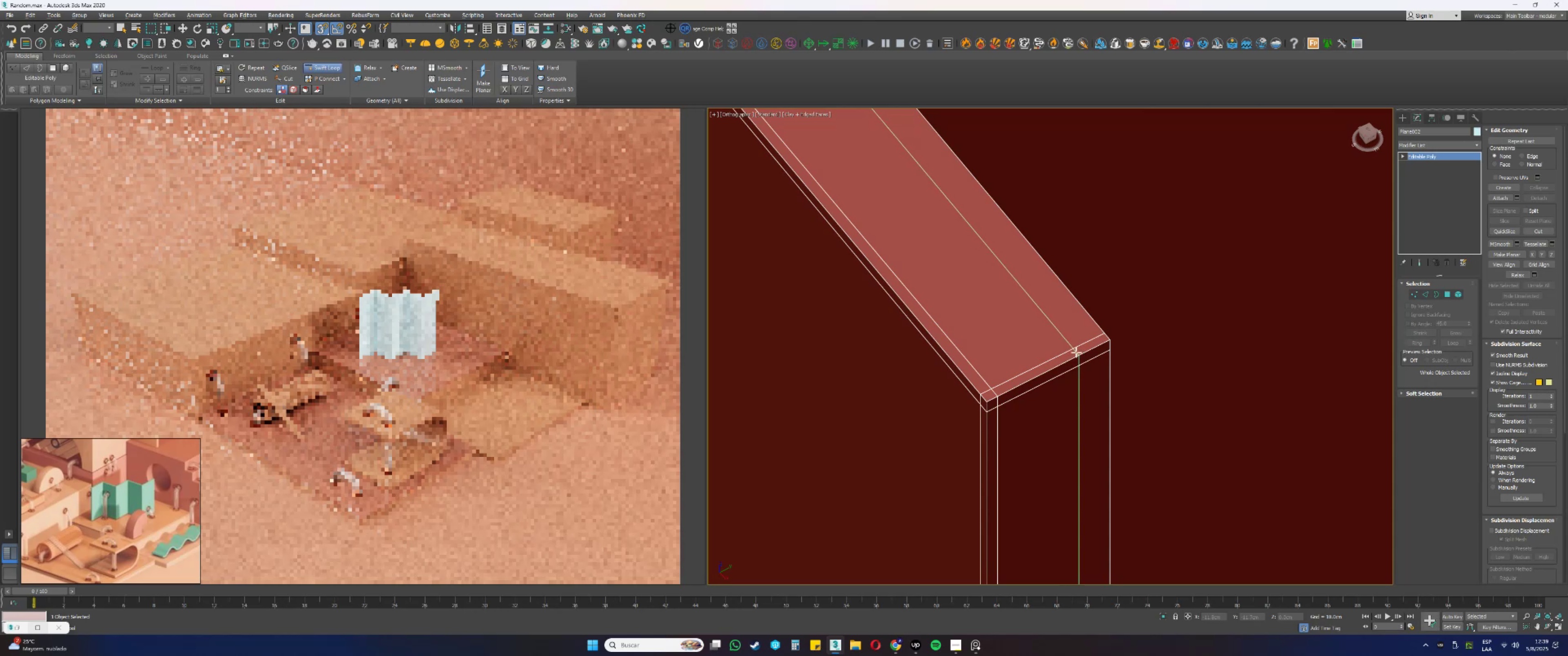 
hold_key(key=AltLeft, duration=1.24)
hold_key(key=ControlLeft, duration=1.21)
left_click_drag(start_coordinate=[1078, 375], to_coordinate=[1105, 364])
 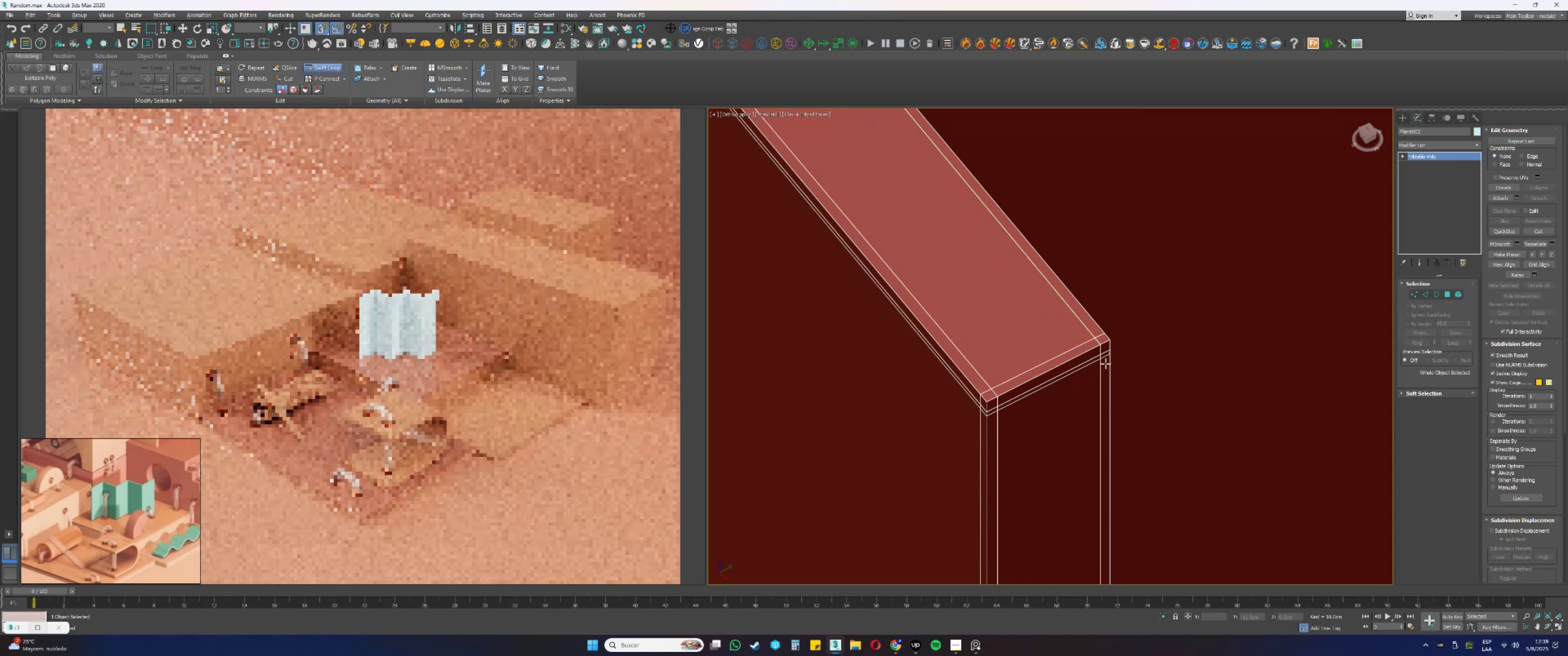 
scroll: coordinate [1090, 355], scroll_direction: down, amount: 13.0
 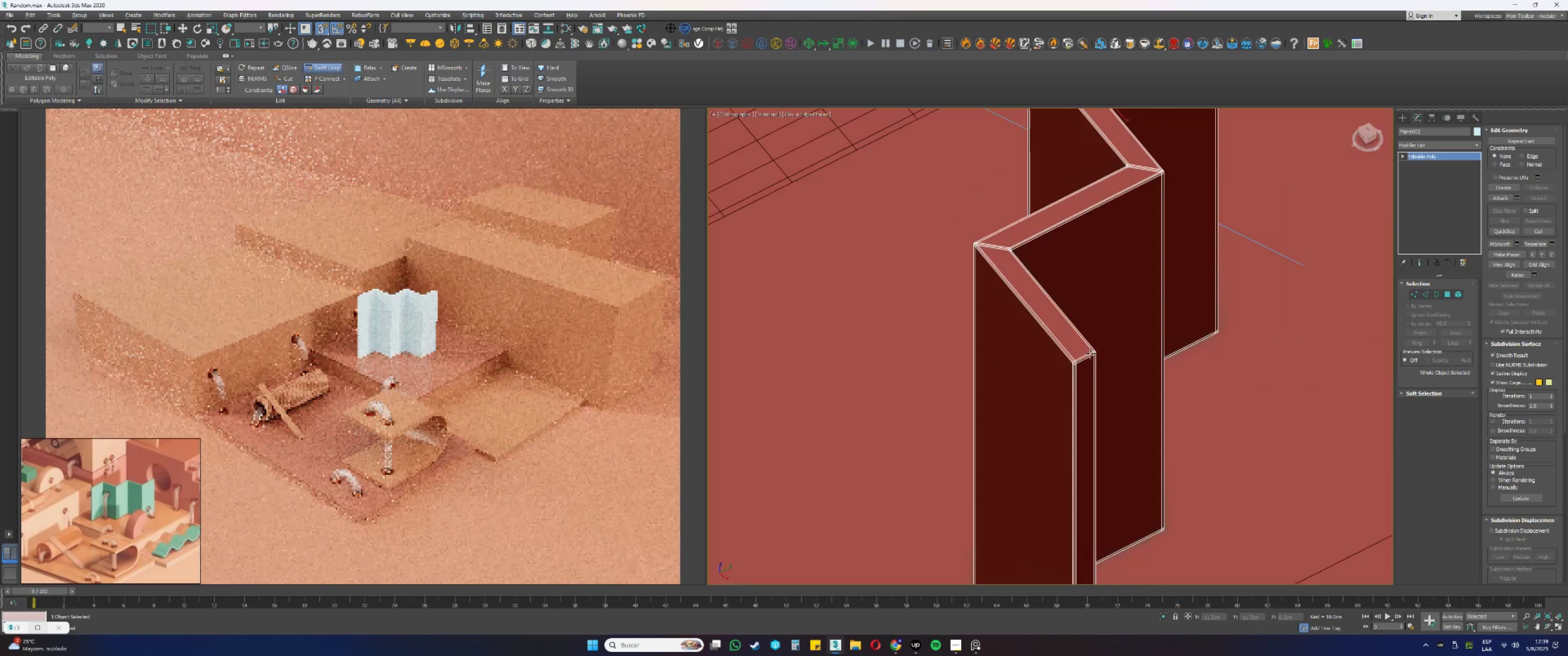 
hold_key(key=AltLeft, duration=0.56)
 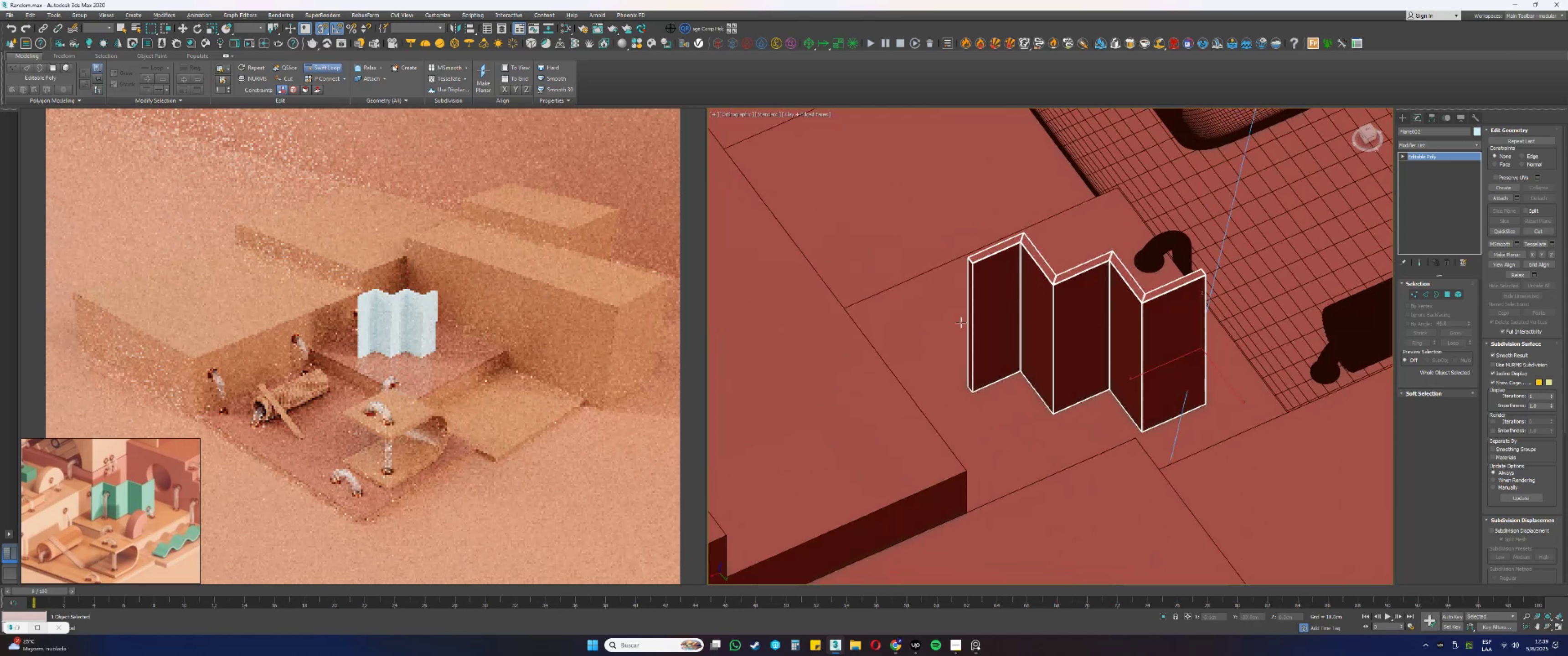 
scroll: coordinate [963, 292], scroll_direction: up, amount: 7.0
 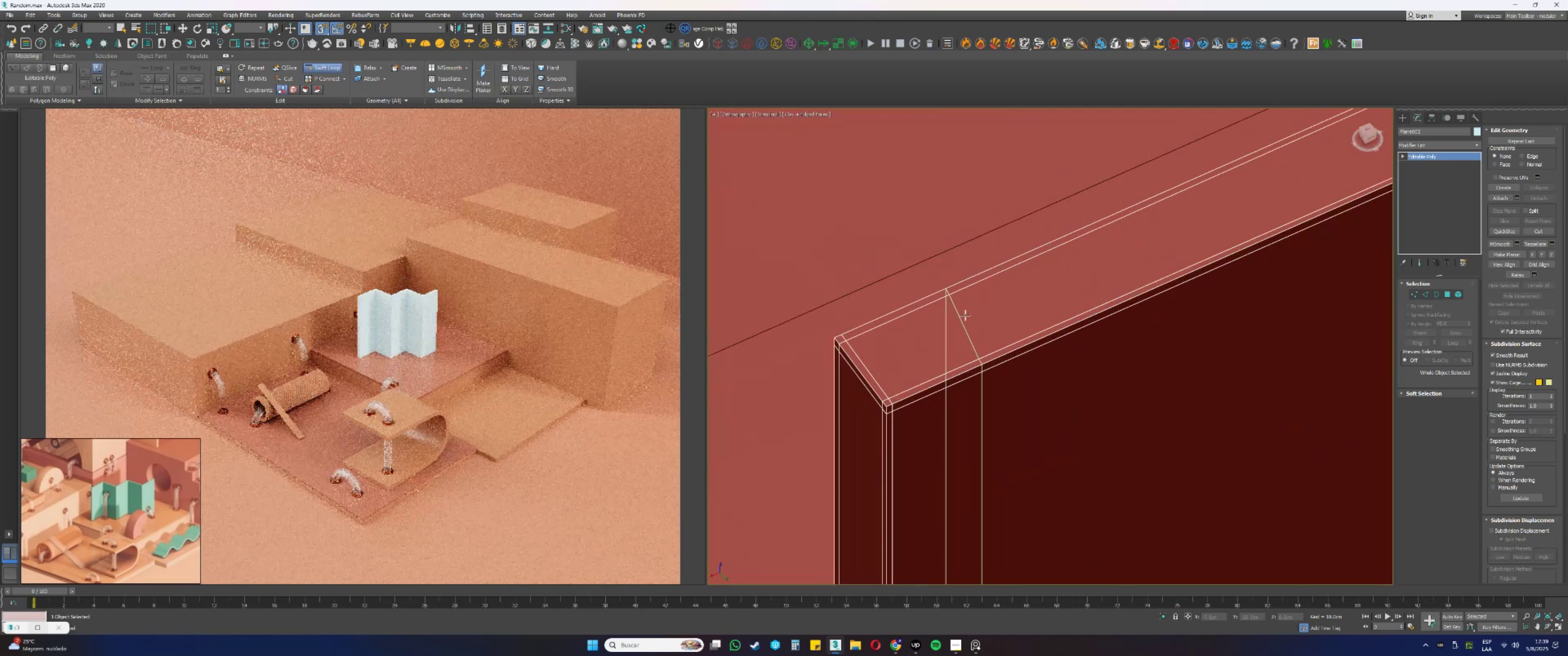 
scroll: coordinate [965, 314], scroll_direction: down, amount: 8.0
 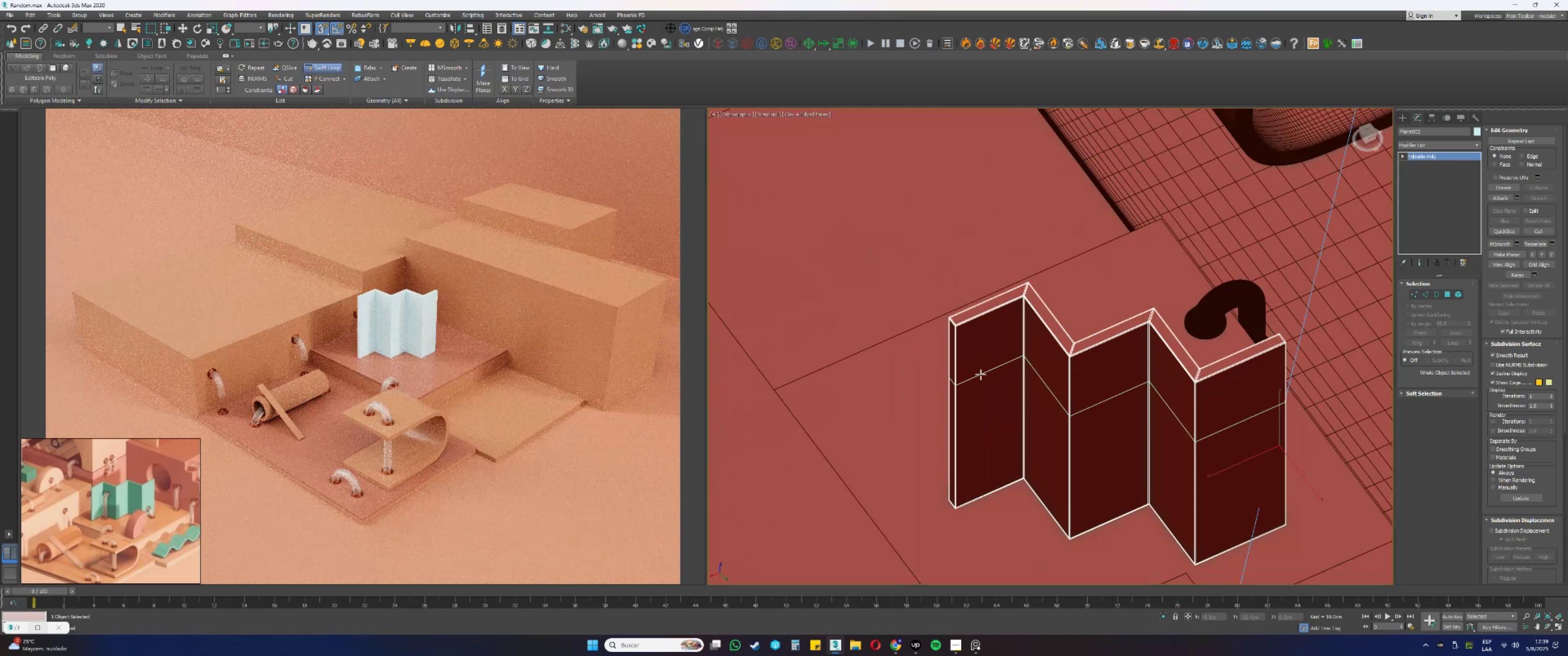 
hold_key(key=AltLeft, duration=0.71)
 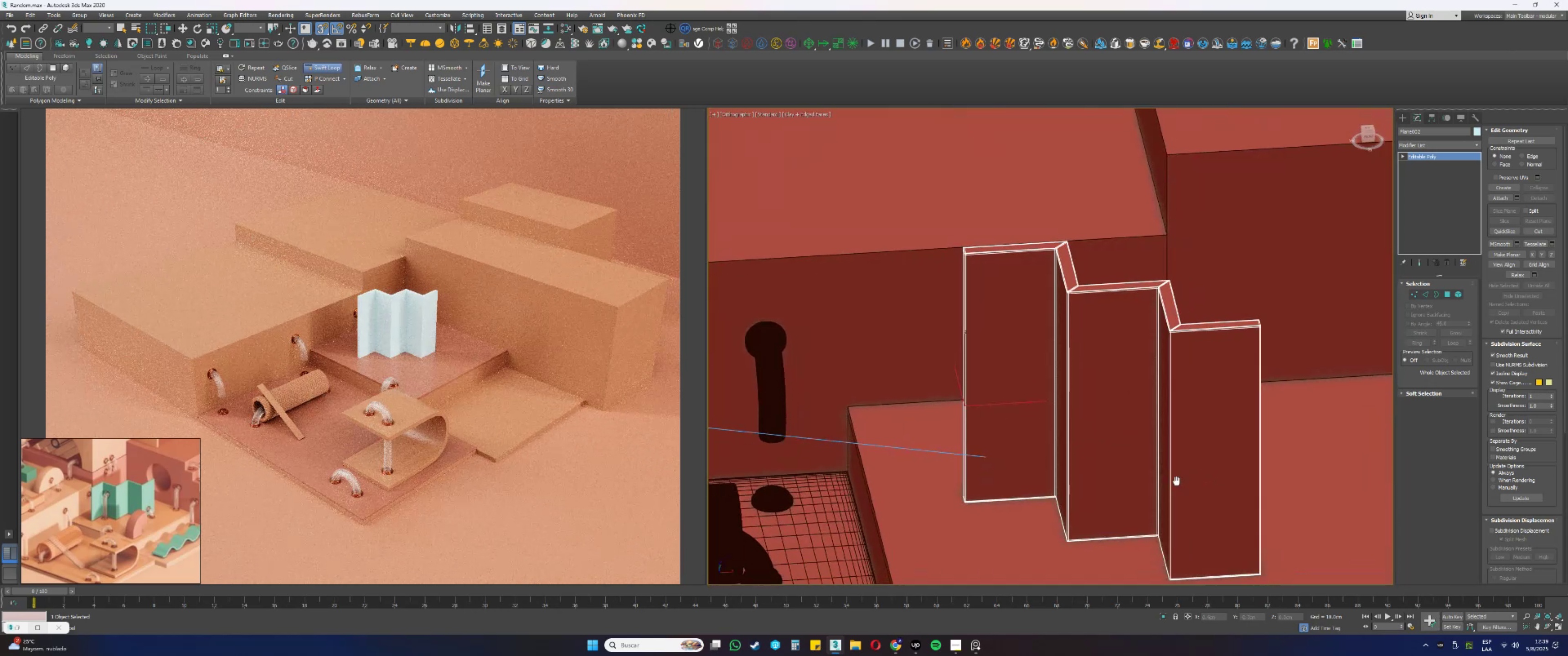 
key(Alt+AltLeft)
 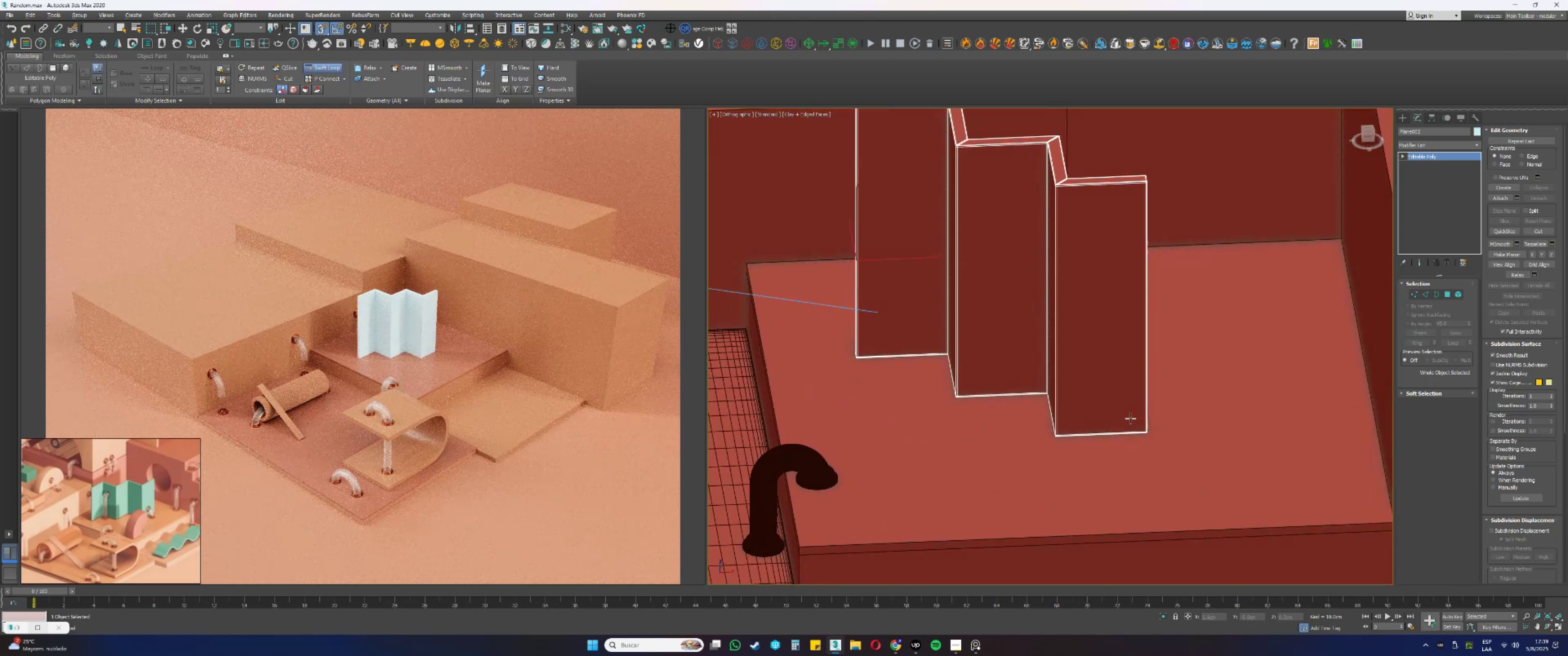 
scroll: coordinate [1146, 428], scroll_direction: down, amount: 2.0
 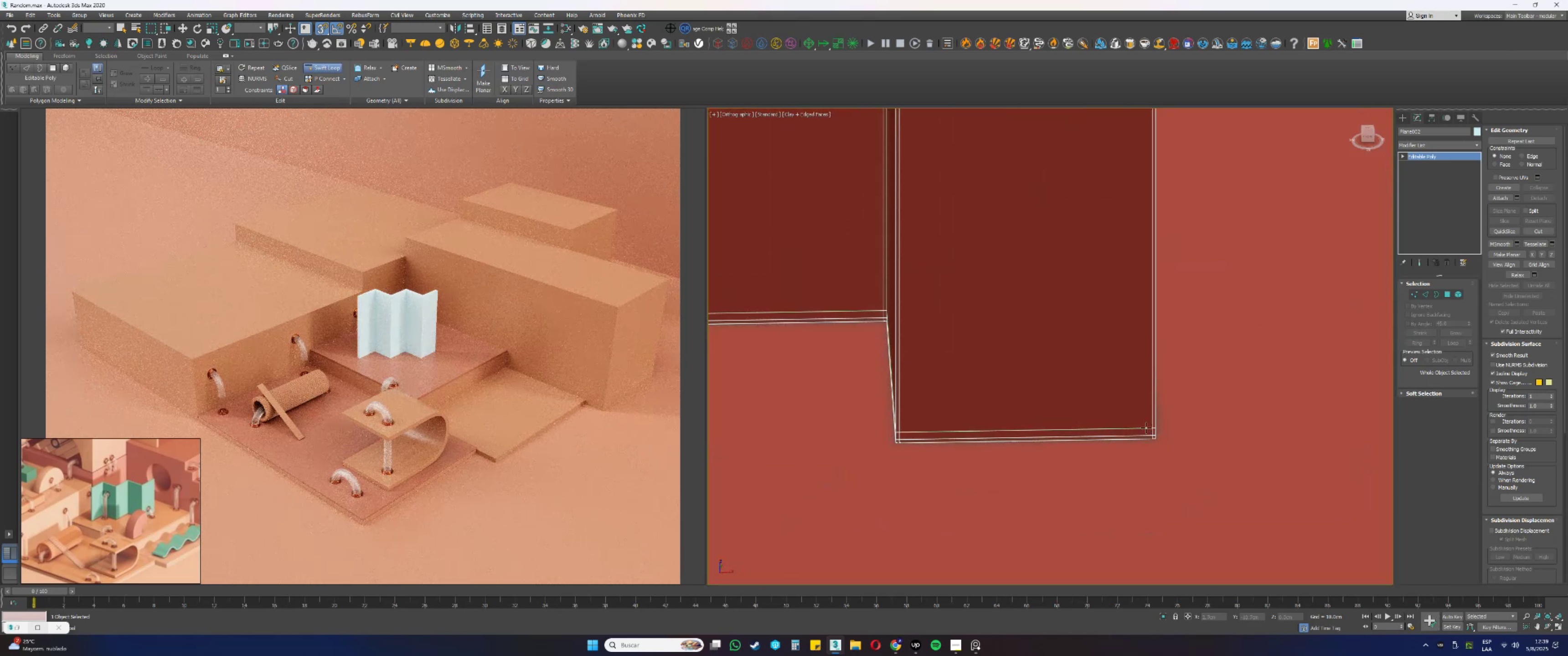 
key(Alt+AltLeft)
 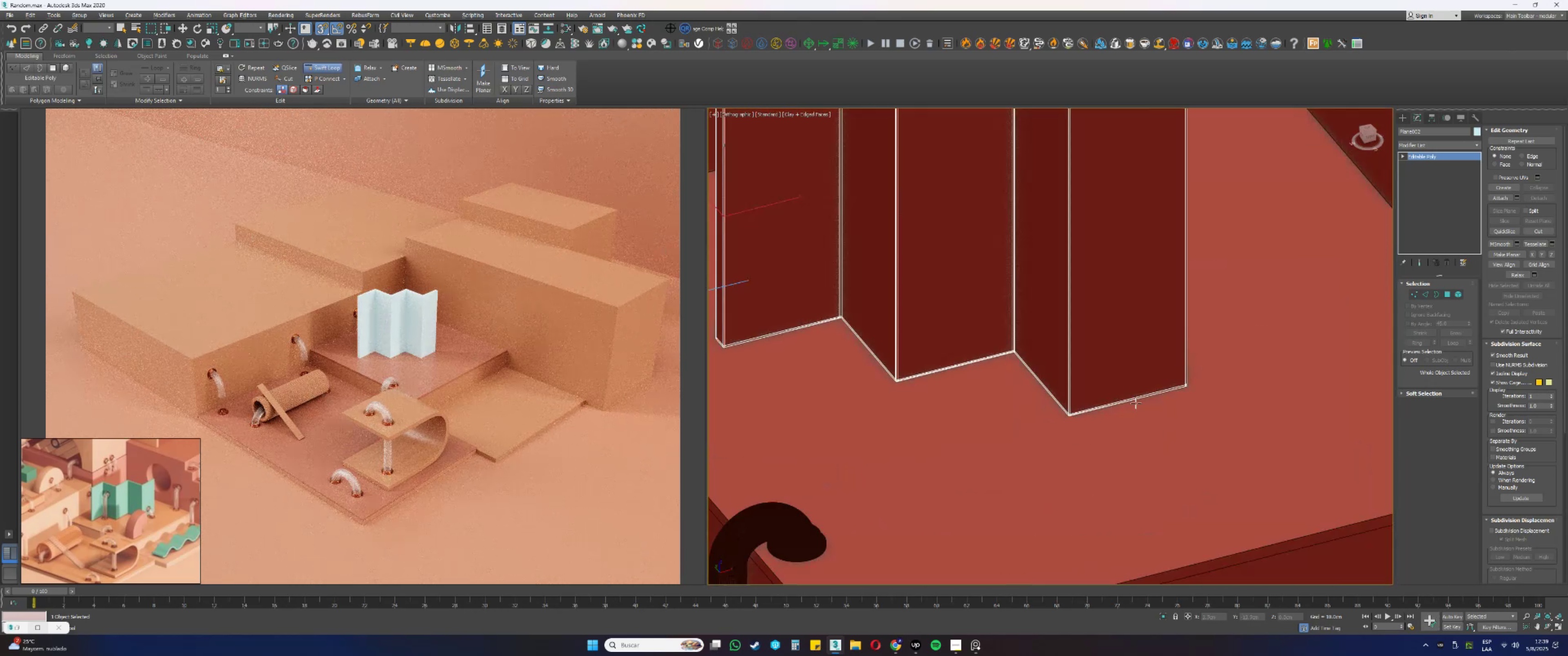 
right_click([1141, 404])
 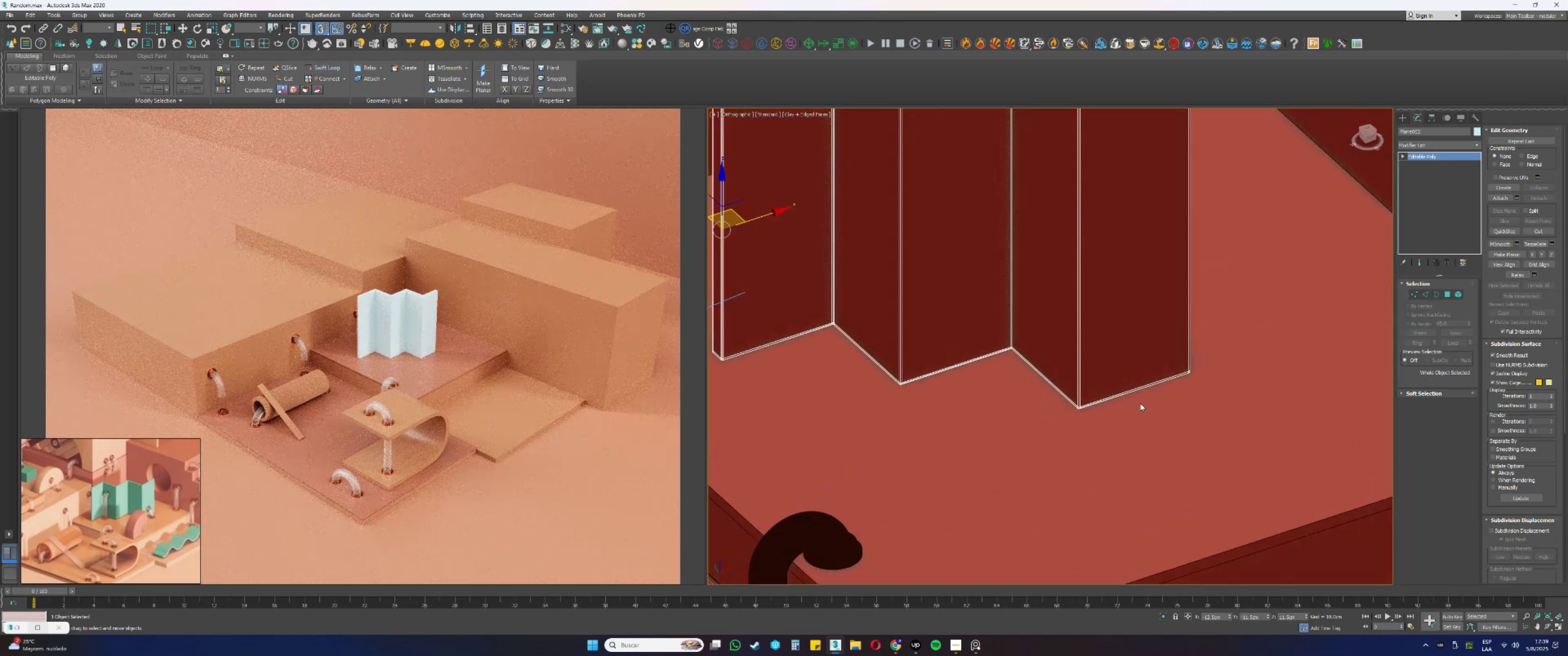 
hold_key(key=AltLeft, duration=3.52)
scroll: coordinate [1247, 463], scroll_direction: down, amount: 1.0
 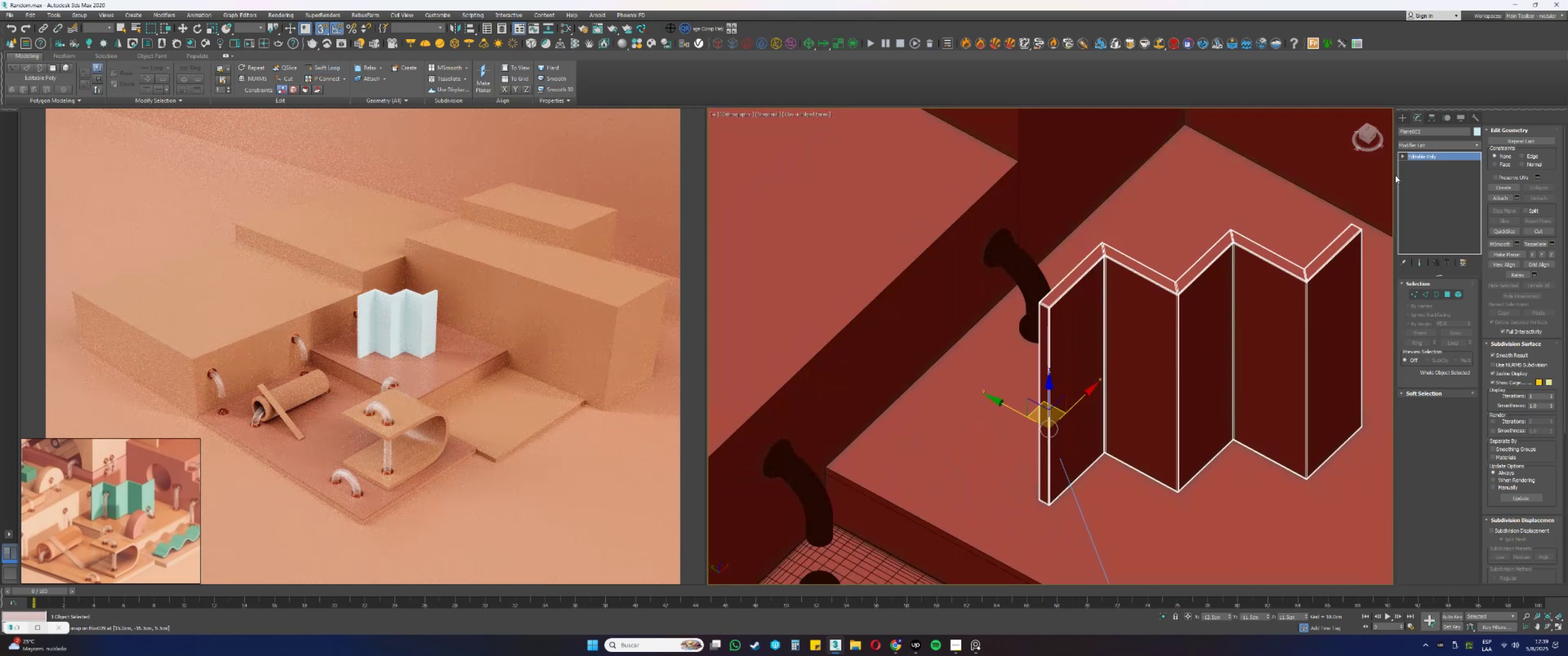 
right_click([1425, 155])
 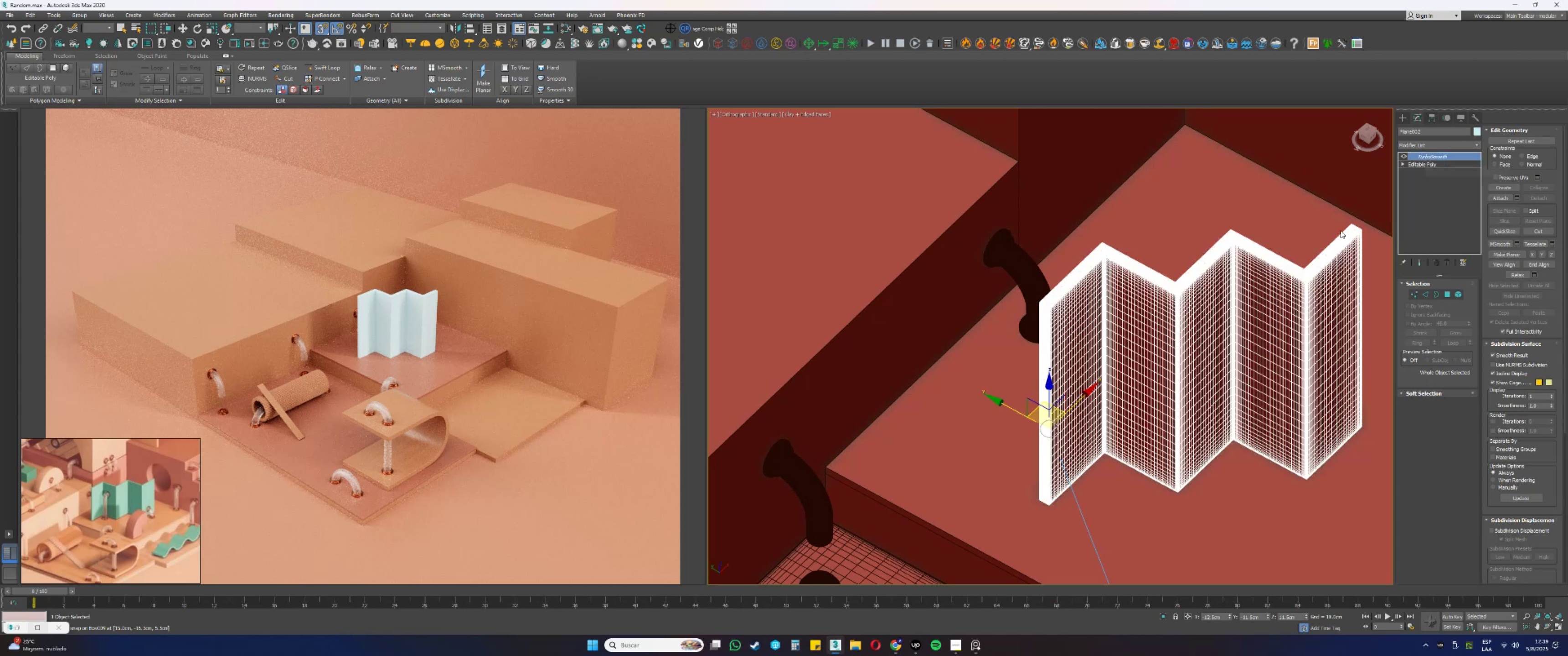 
key(F4)
 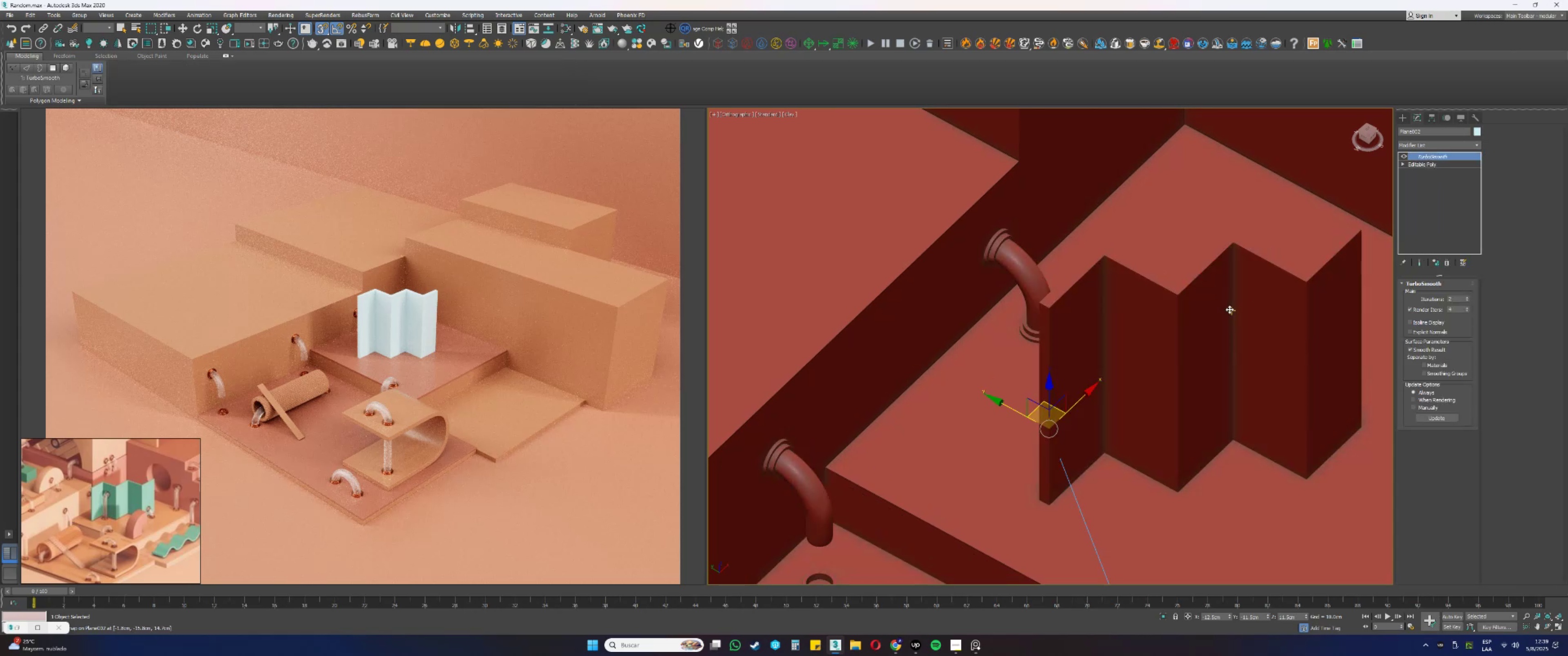 
hold_key(key=AltLeft, duration=0.63)
 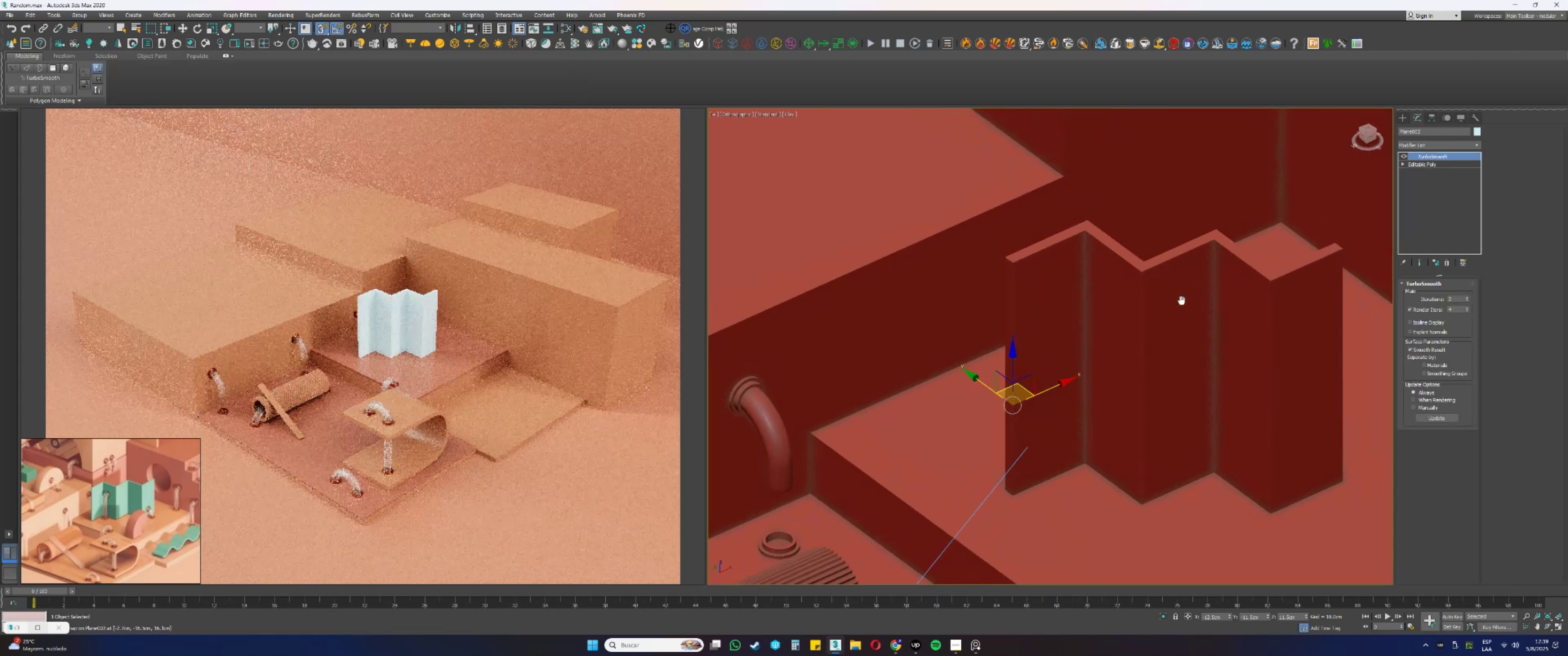 
key(Alt+AltLeft)
 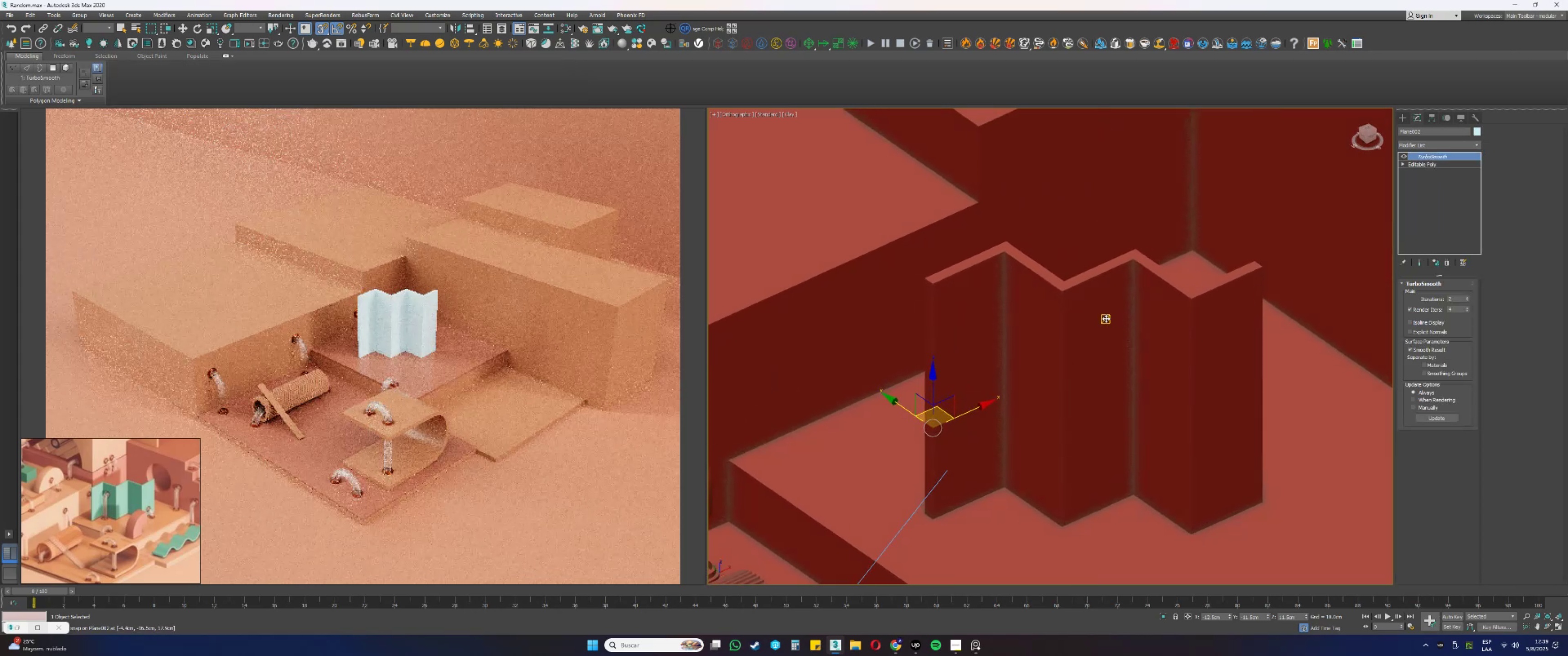 
scroll: coordinate [1055, 294], scroll_direction: up, amount: 3.0
 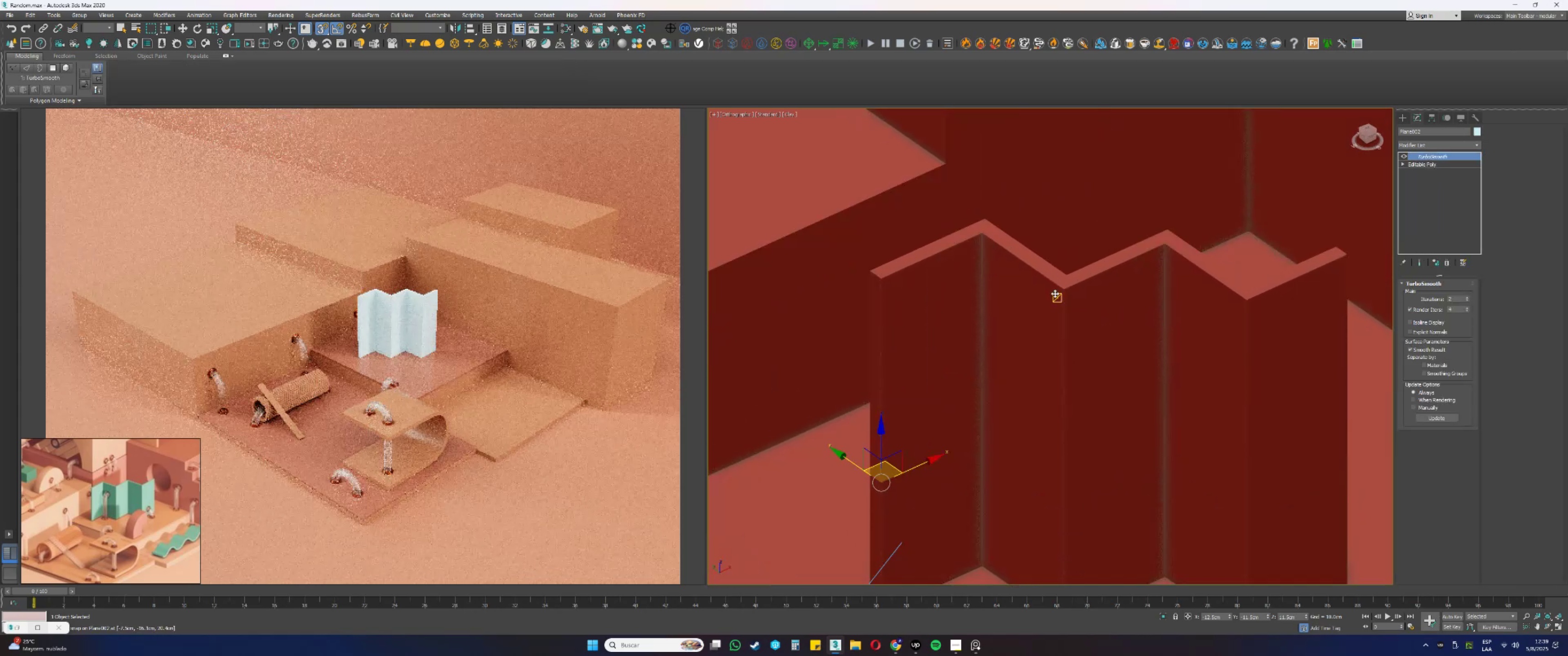 
key(F4)
 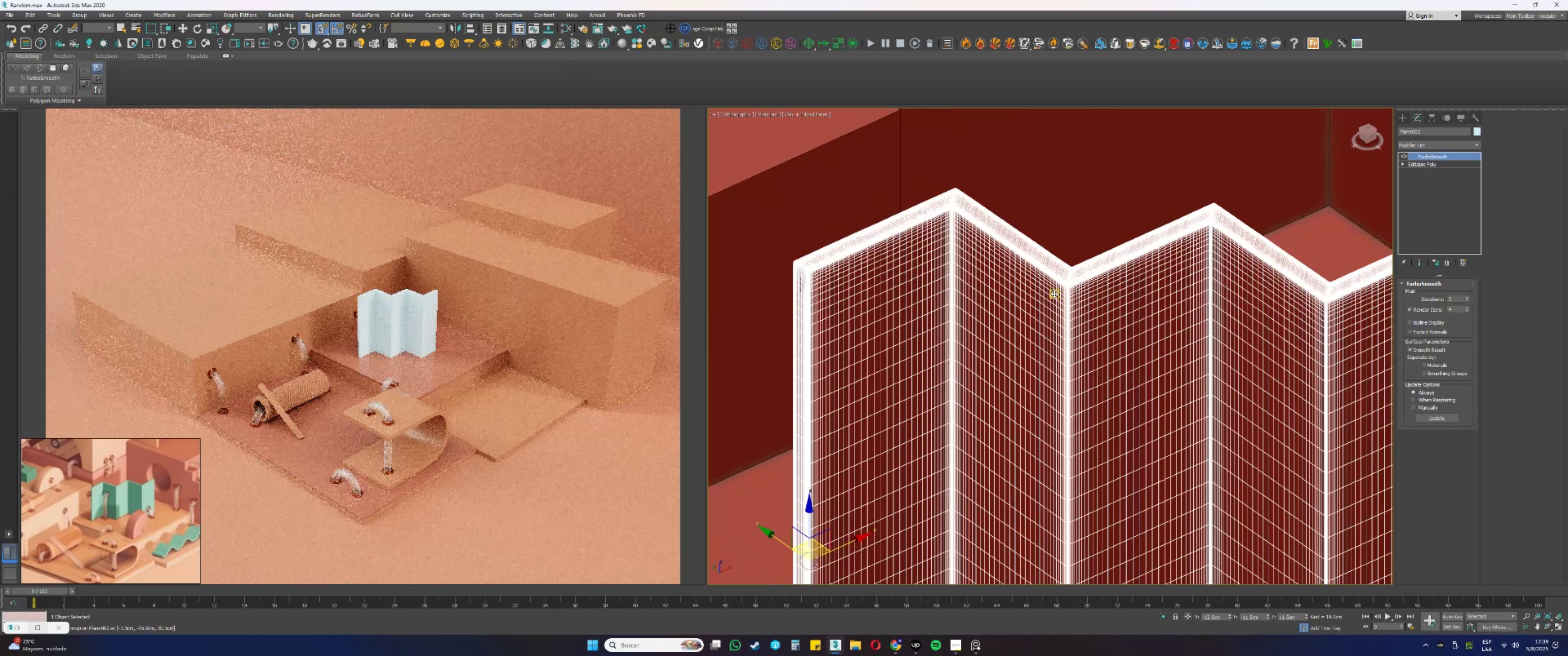 
key(F4)
 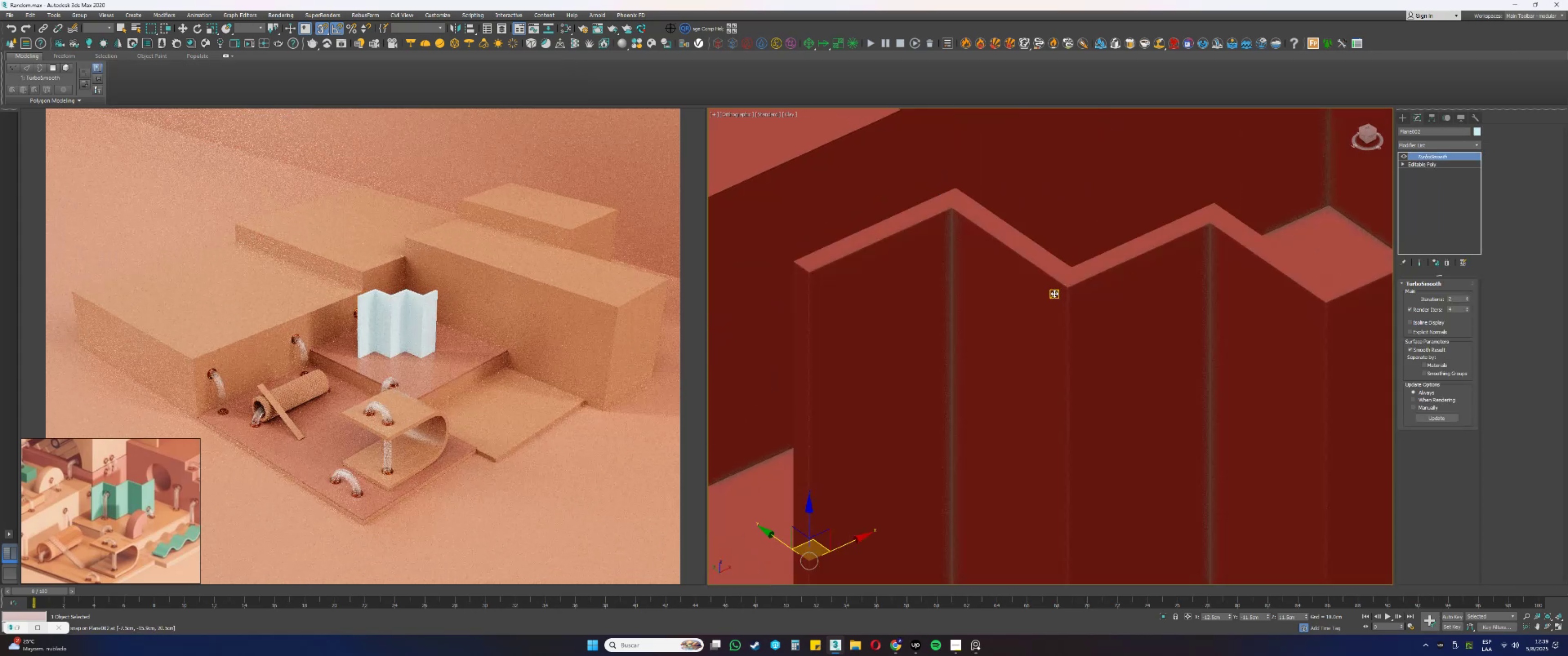 
scroll: coordinate [1054, 293], scroll_direction: down, amount: 5.0
 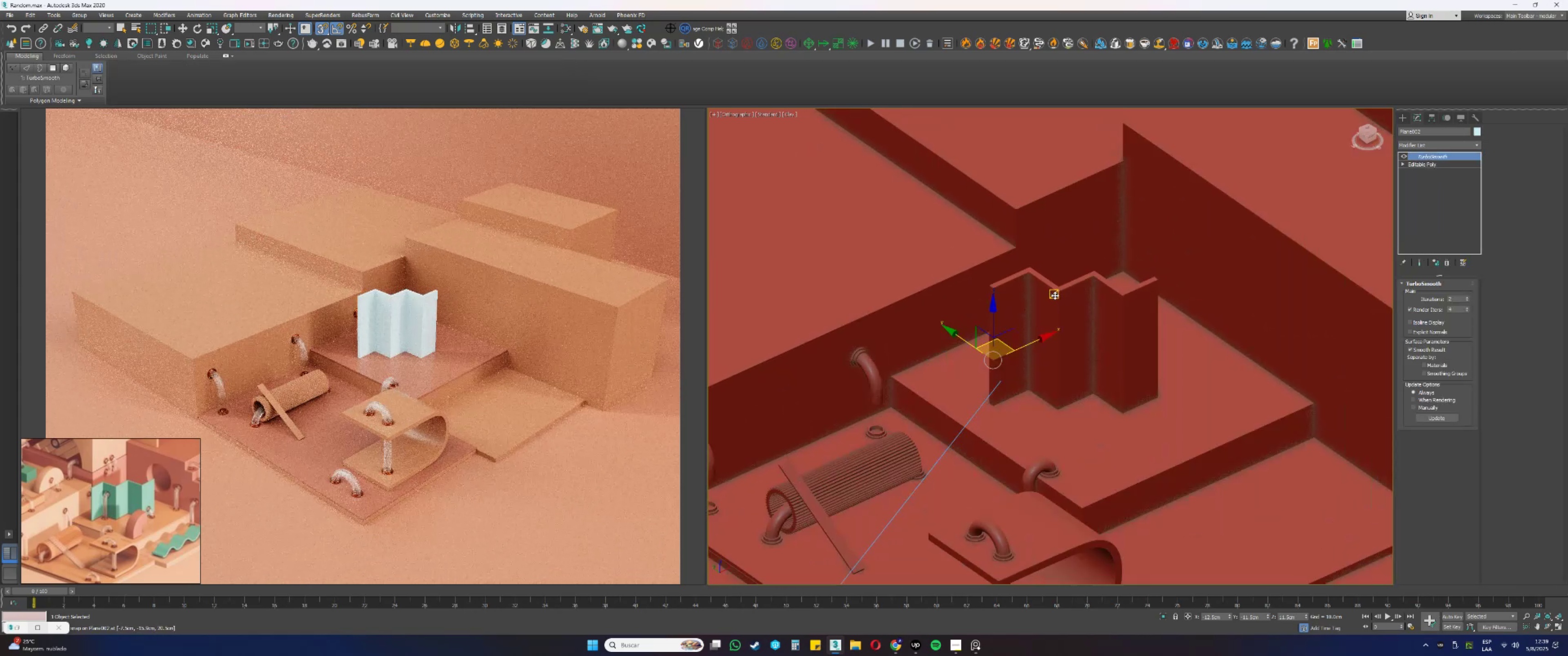 
hold_key(key=AltLeft, duration=0.77)
 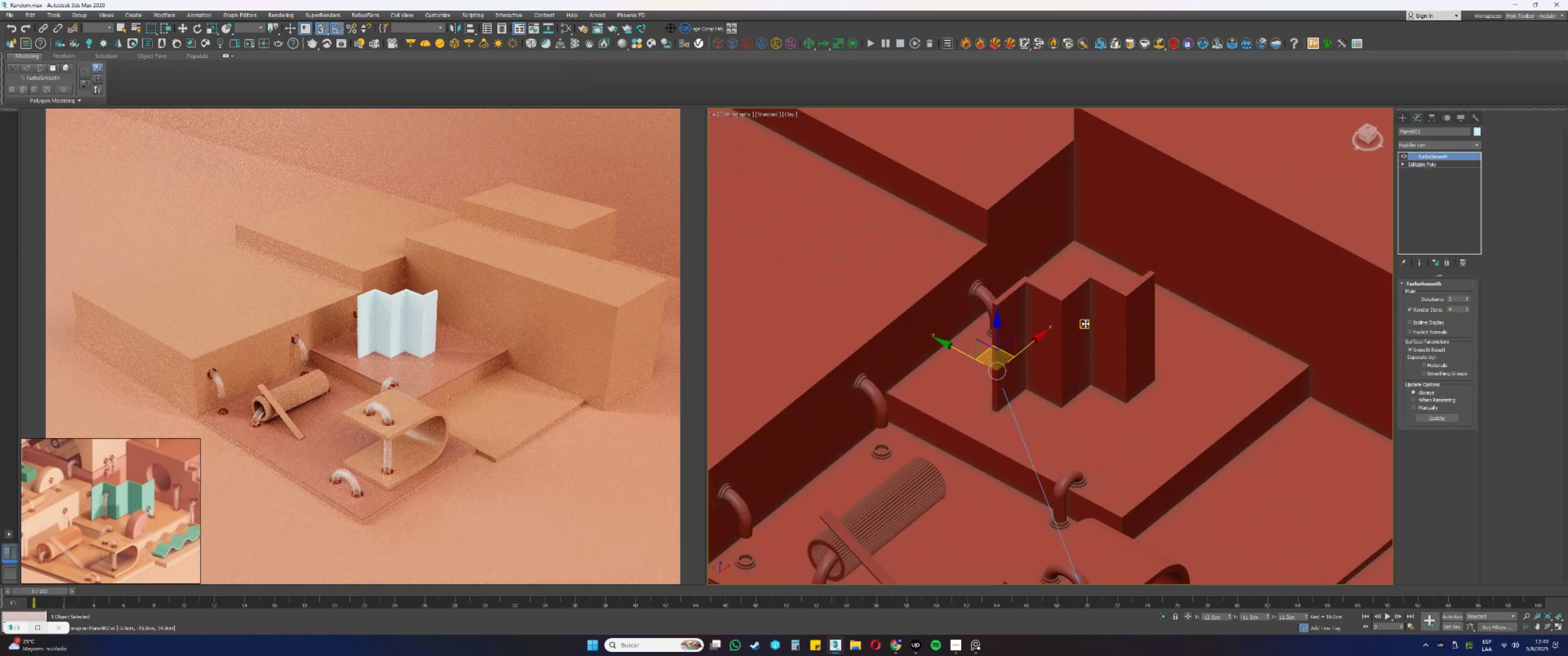 
key(M)
 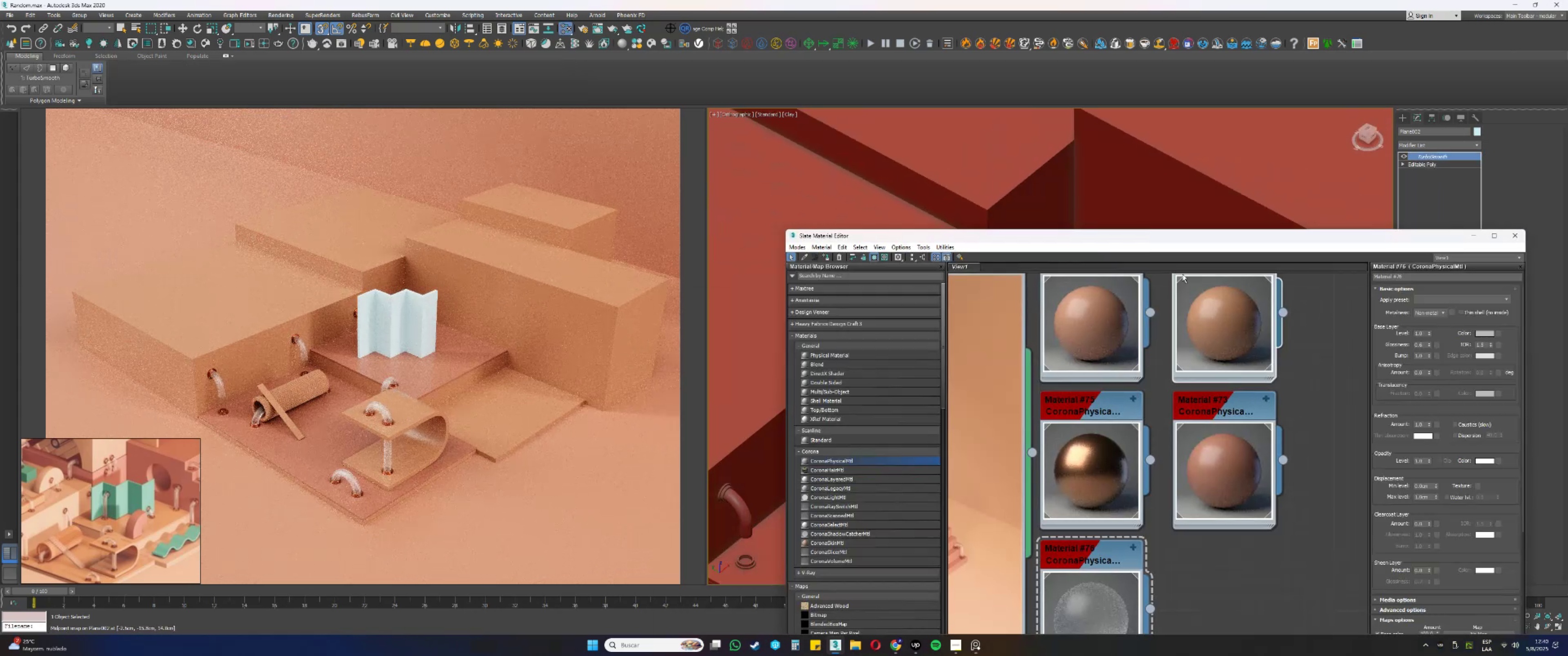 
left_click_drag(start_coordinate=[1164, 240], to_coordinate=[1172, 136])
 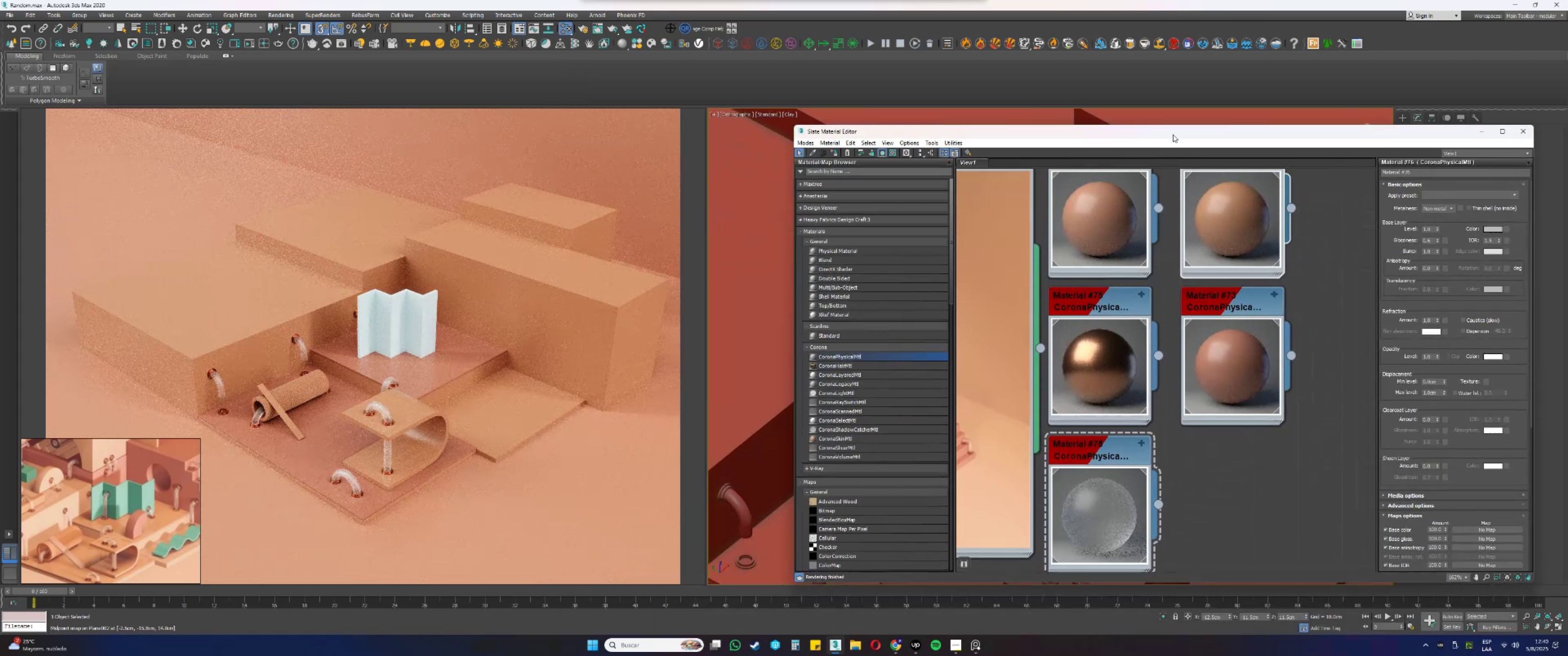 
scroll: coordinate [1196, 265], scroll_direction: down, amount: 3.0
 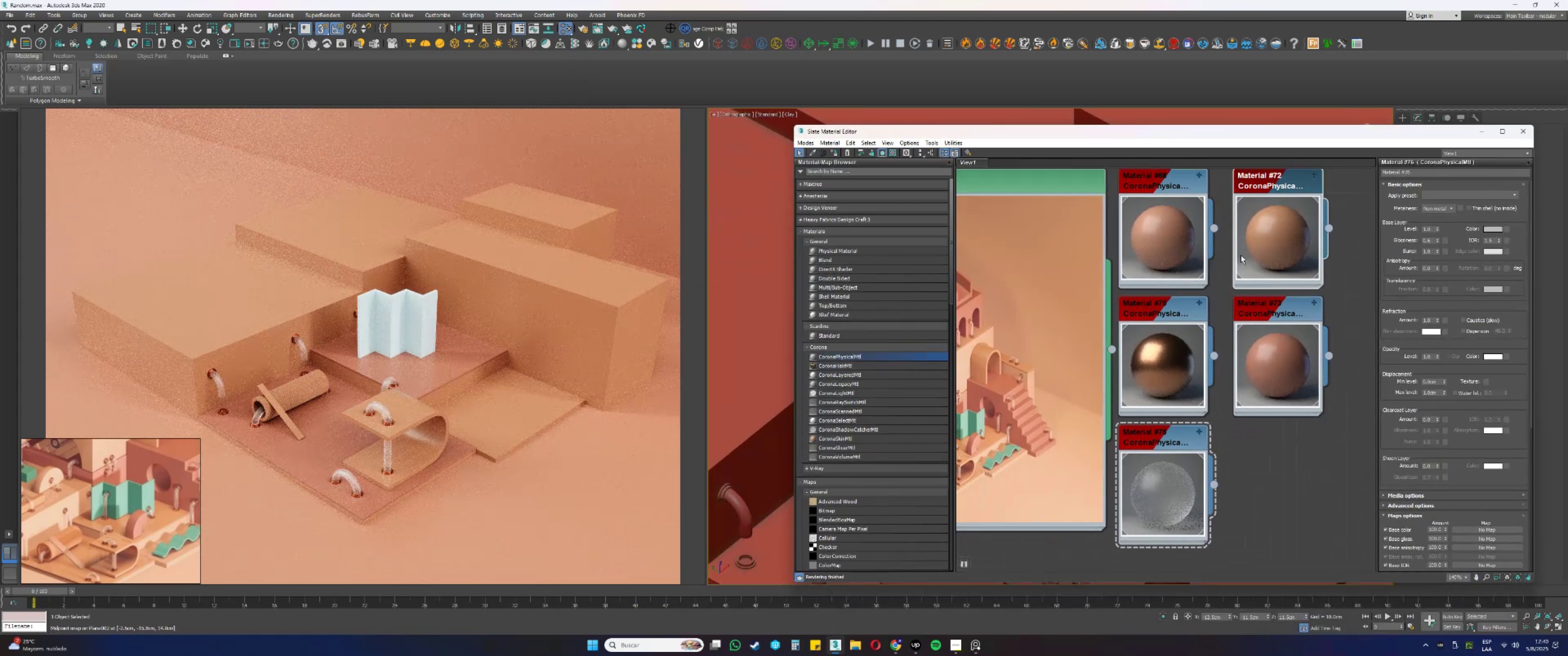 
left_click_drag(start_coordinate=[1256, 184], to_coordinate=[1259, 440])
 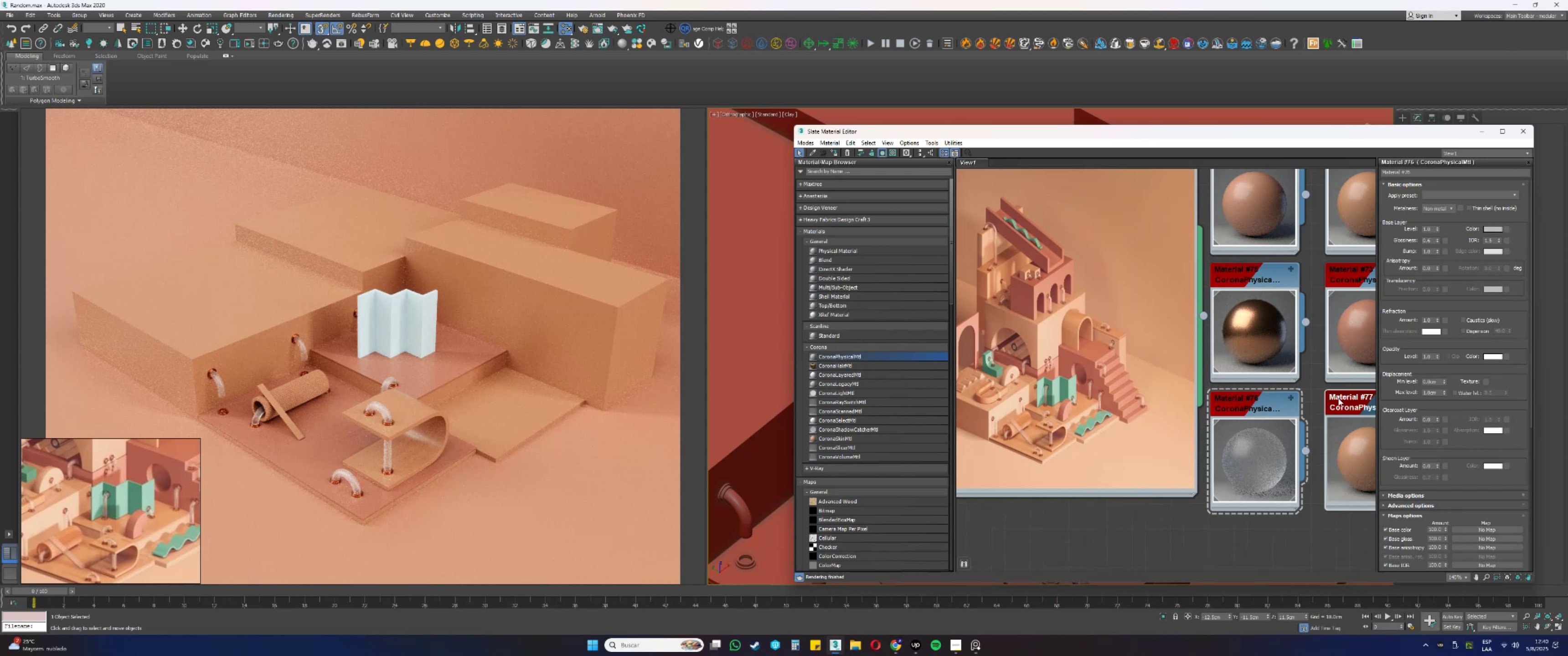 
double_click([1347, 401])
 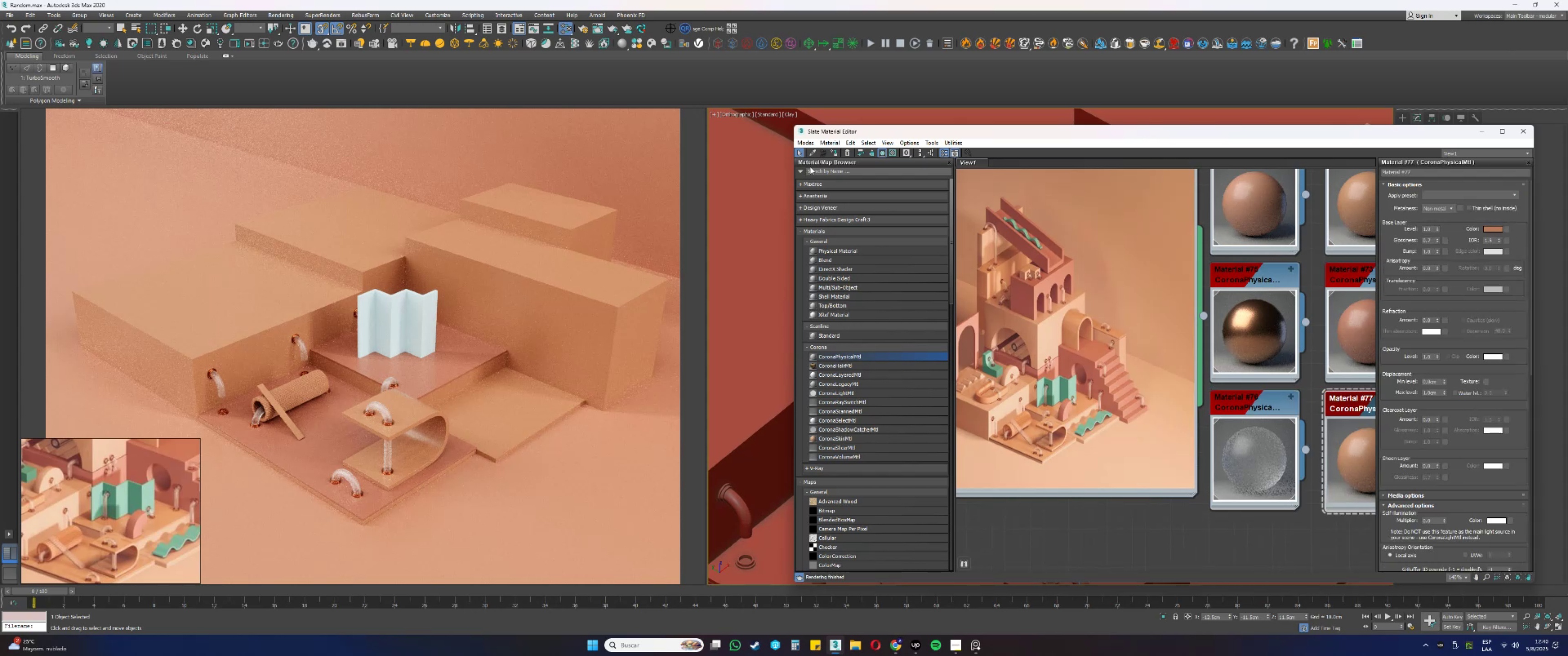 
left_click([832, 152])
 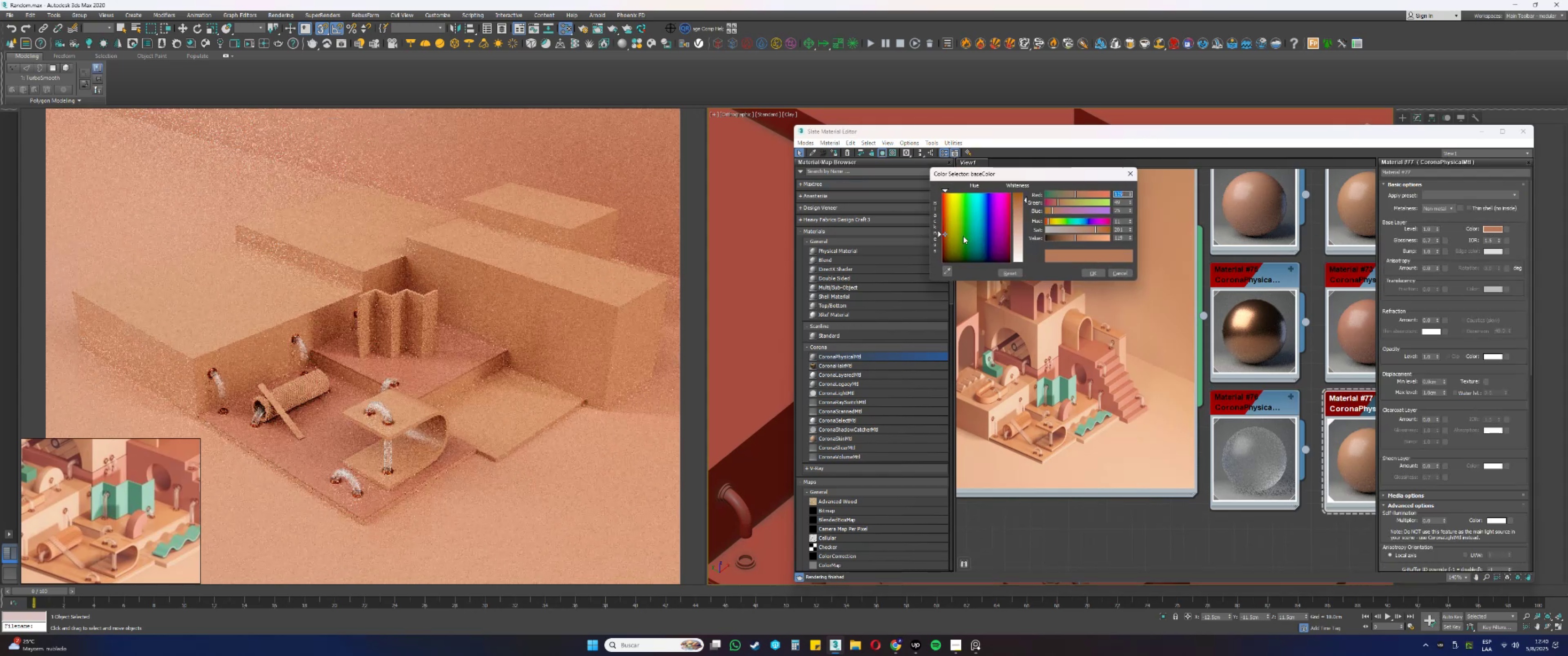 
left_click_drag(start_coordinate=[1003, 172], to_coordinate=[1203, 163])
 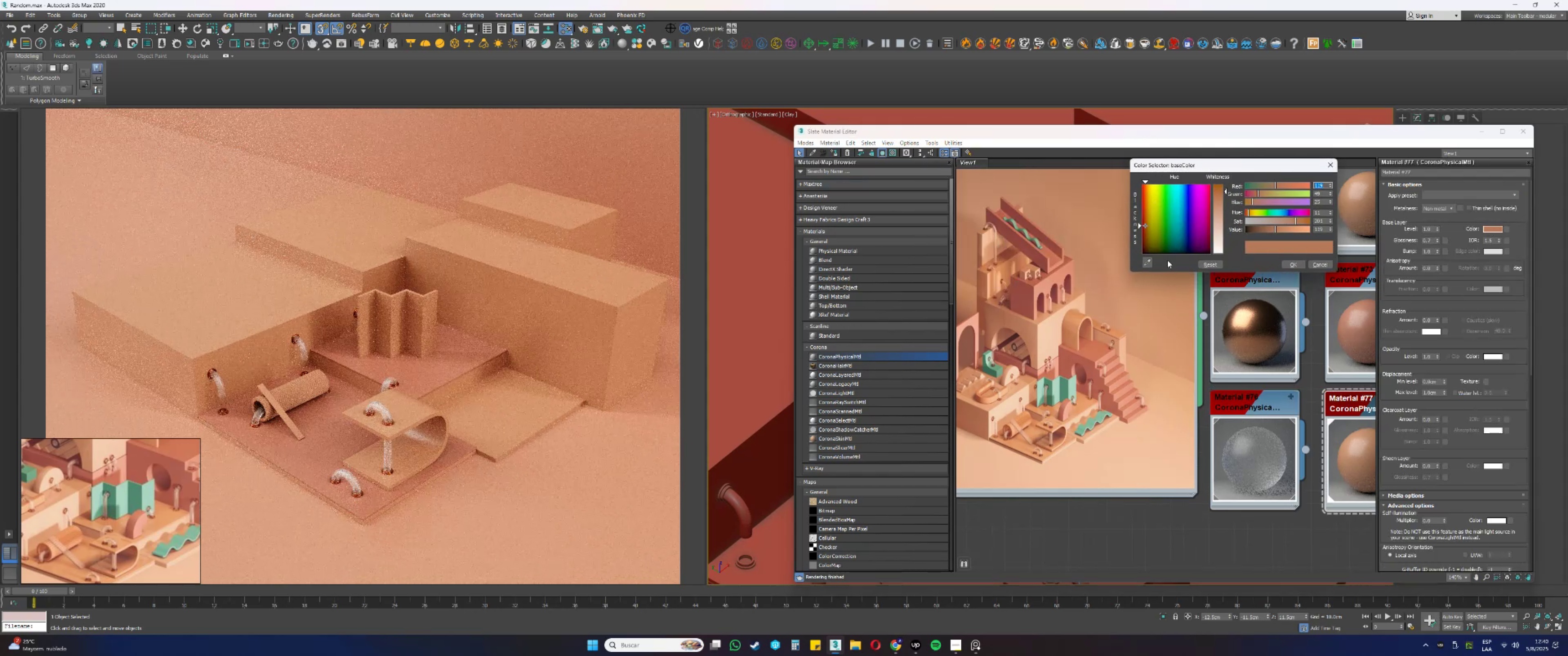 
left_click([1148, 262])
 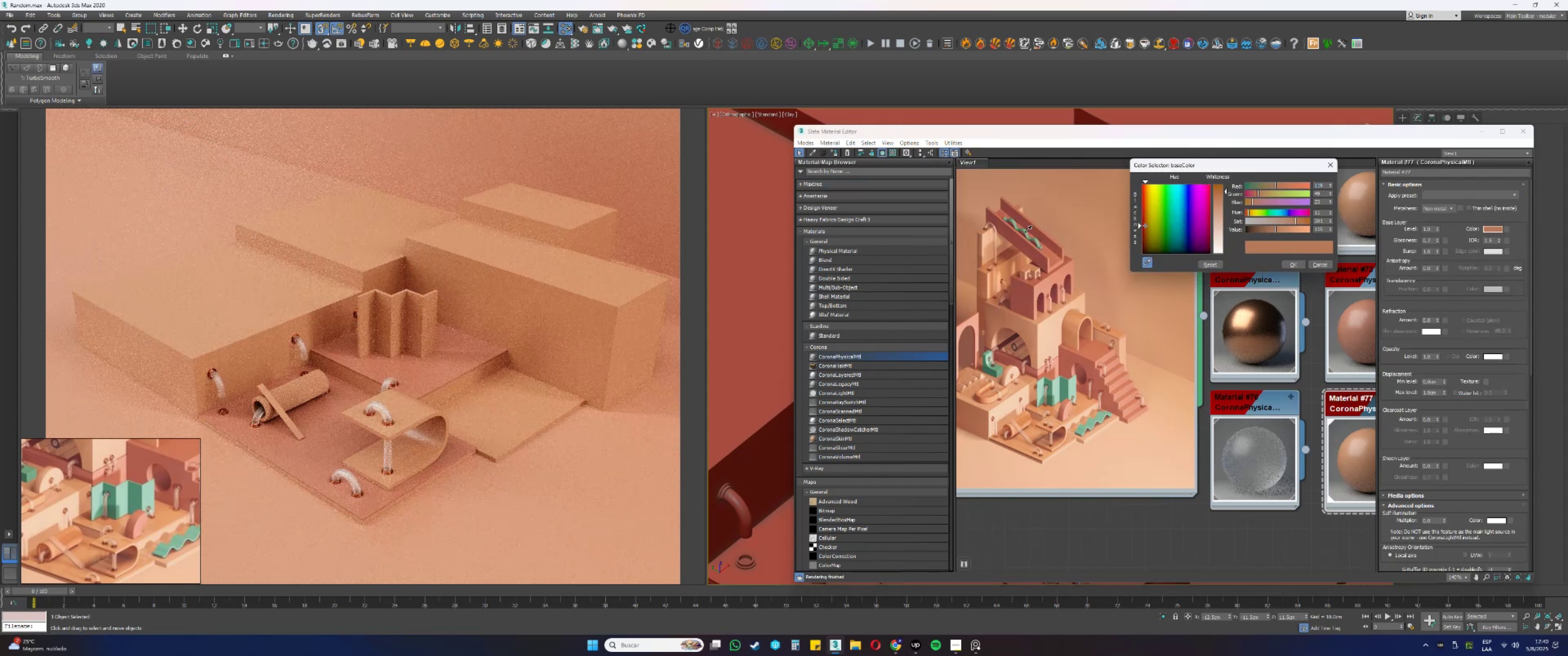 
left_click_drag(start_coordinate=[1025, 231], to_coordinate=[1022, 230])
 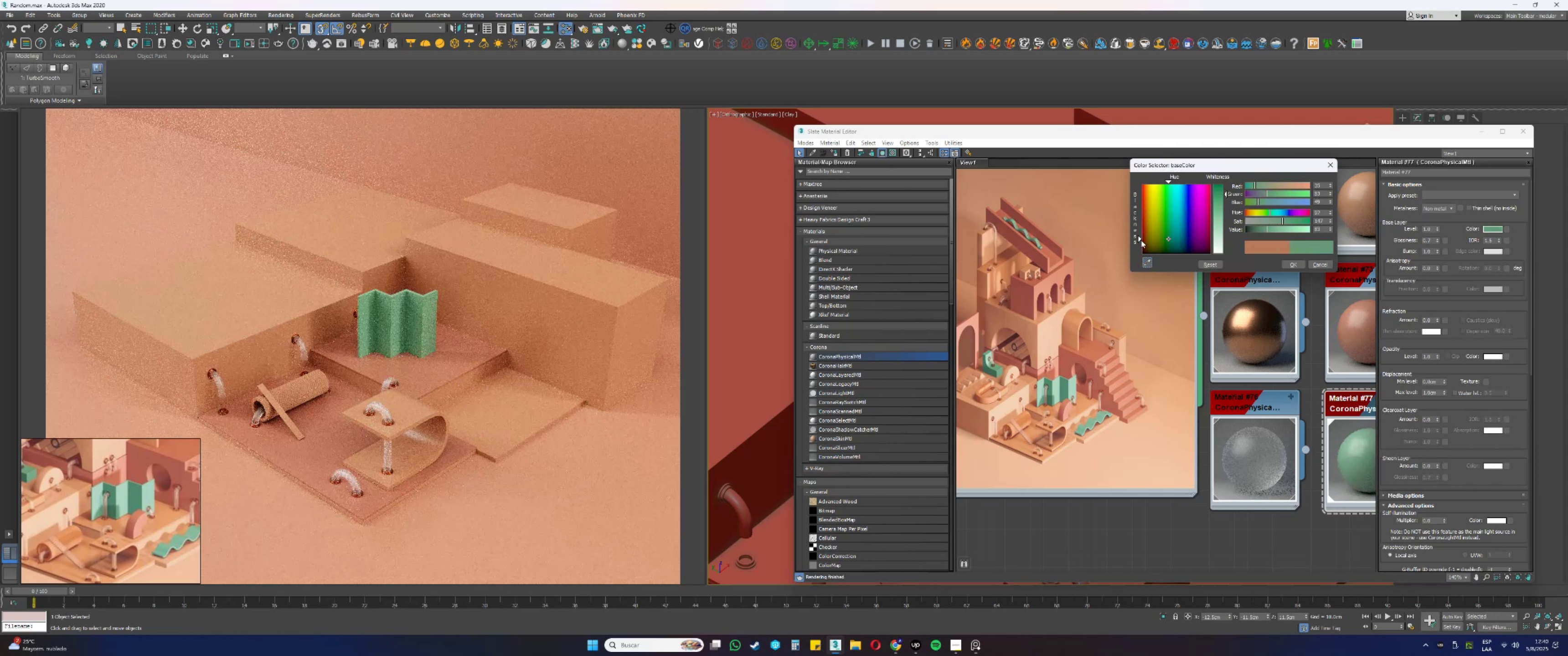 
left_click([1299, 262])
 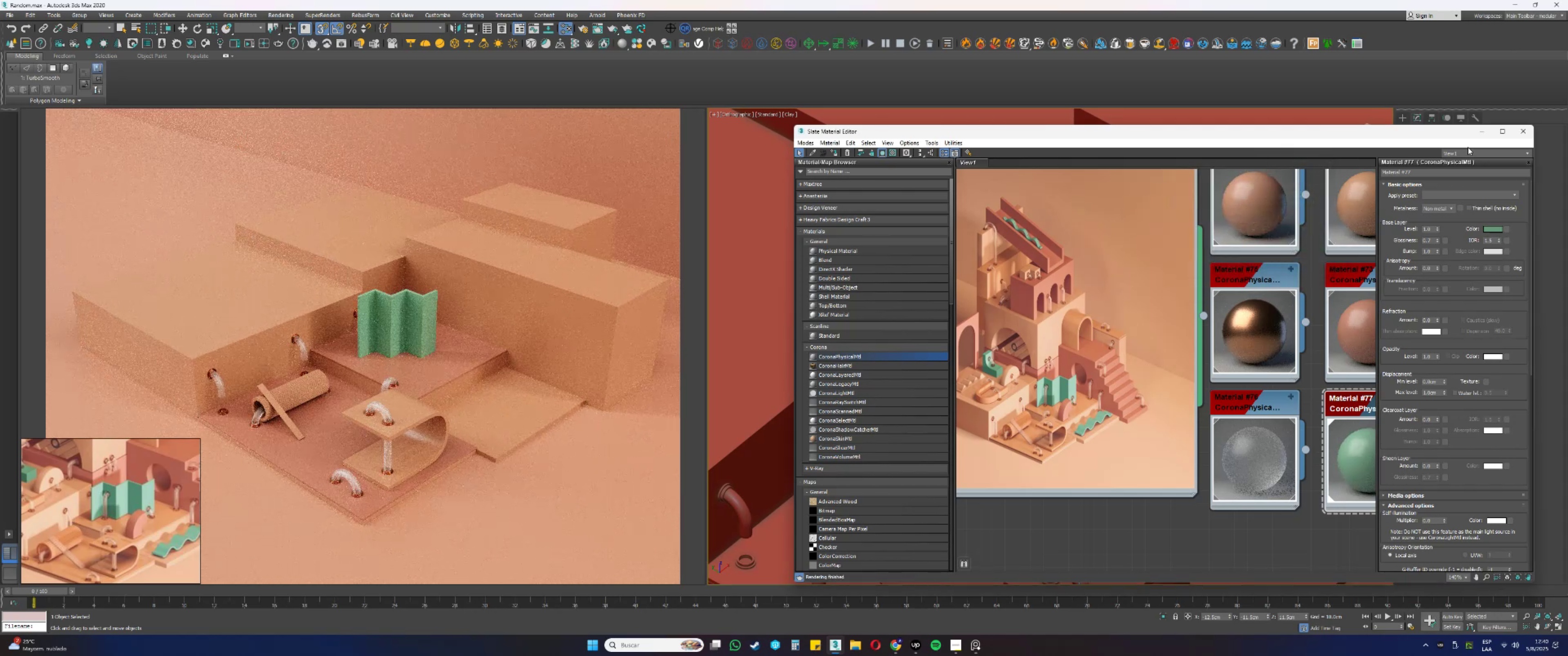 
left_click([1485, 130])
 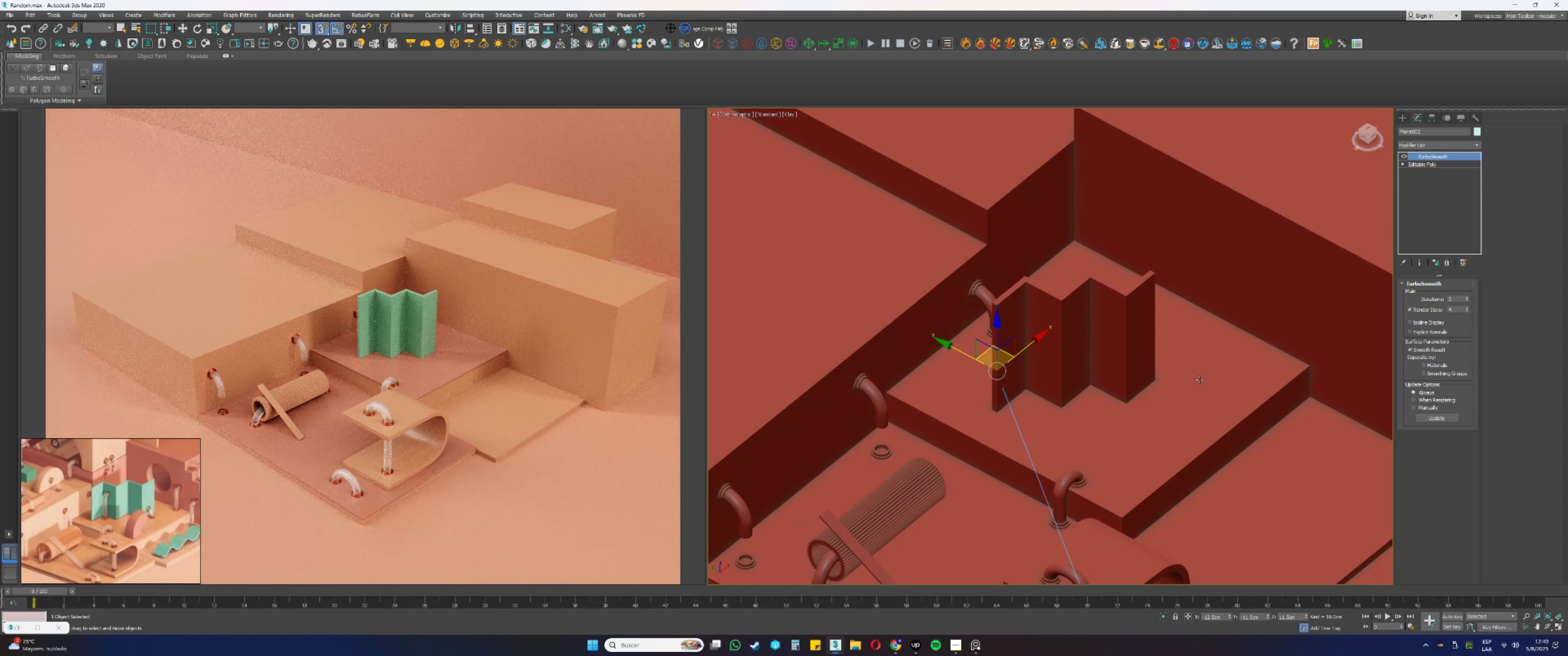 
key(F4)
 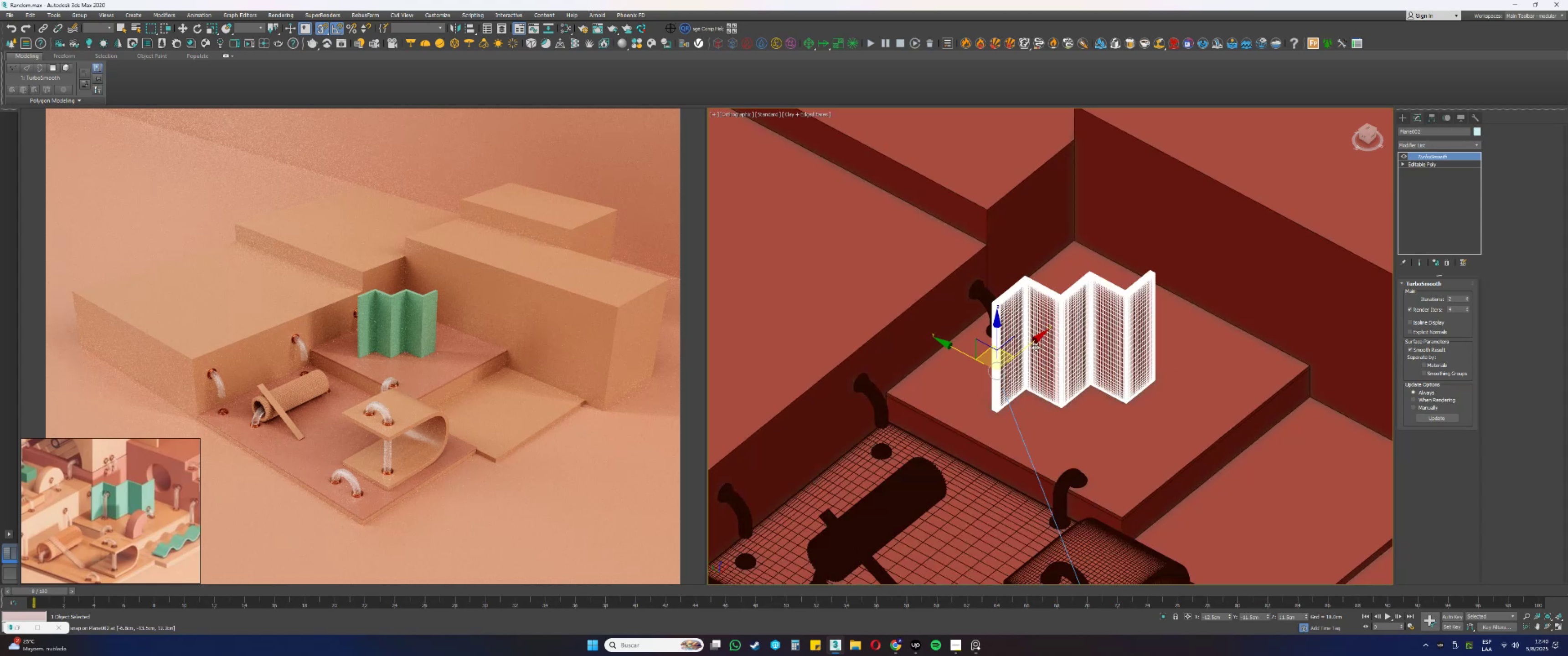 
key(F4)
 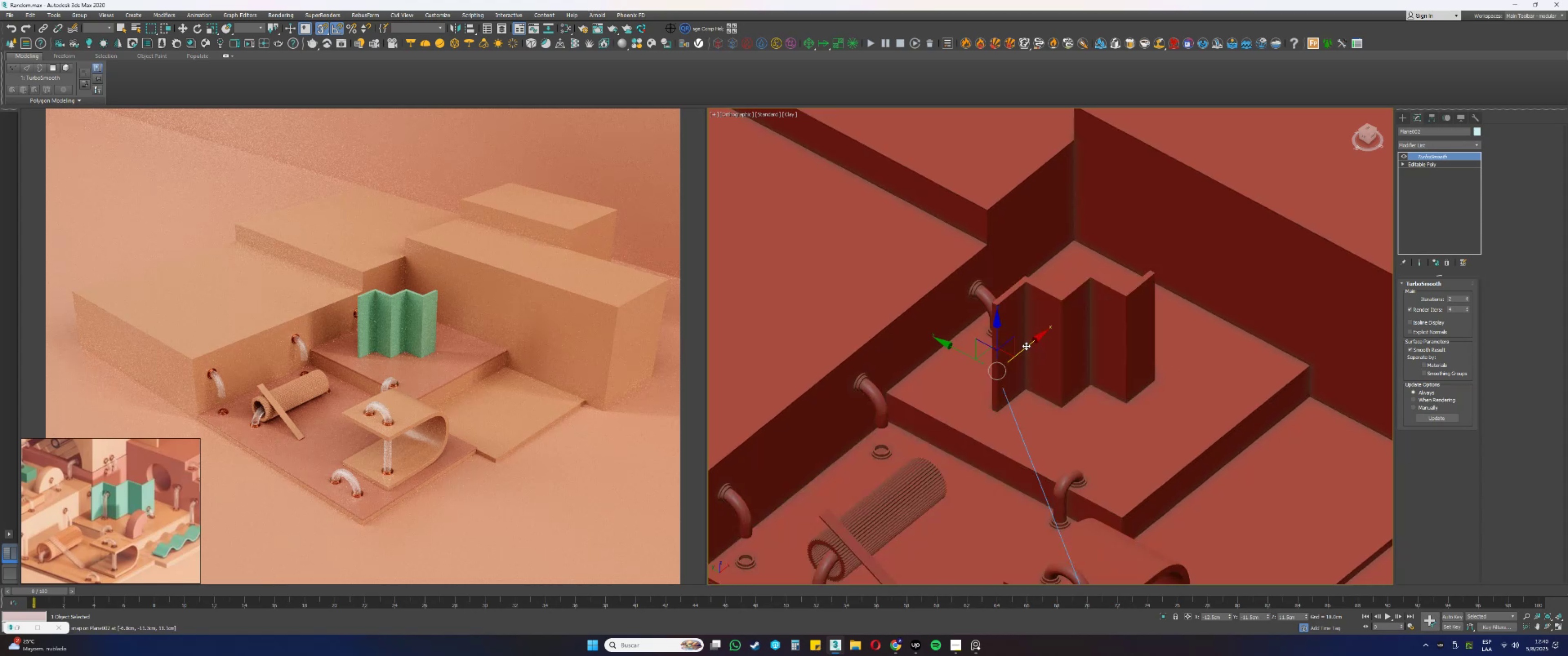 
key(S)
 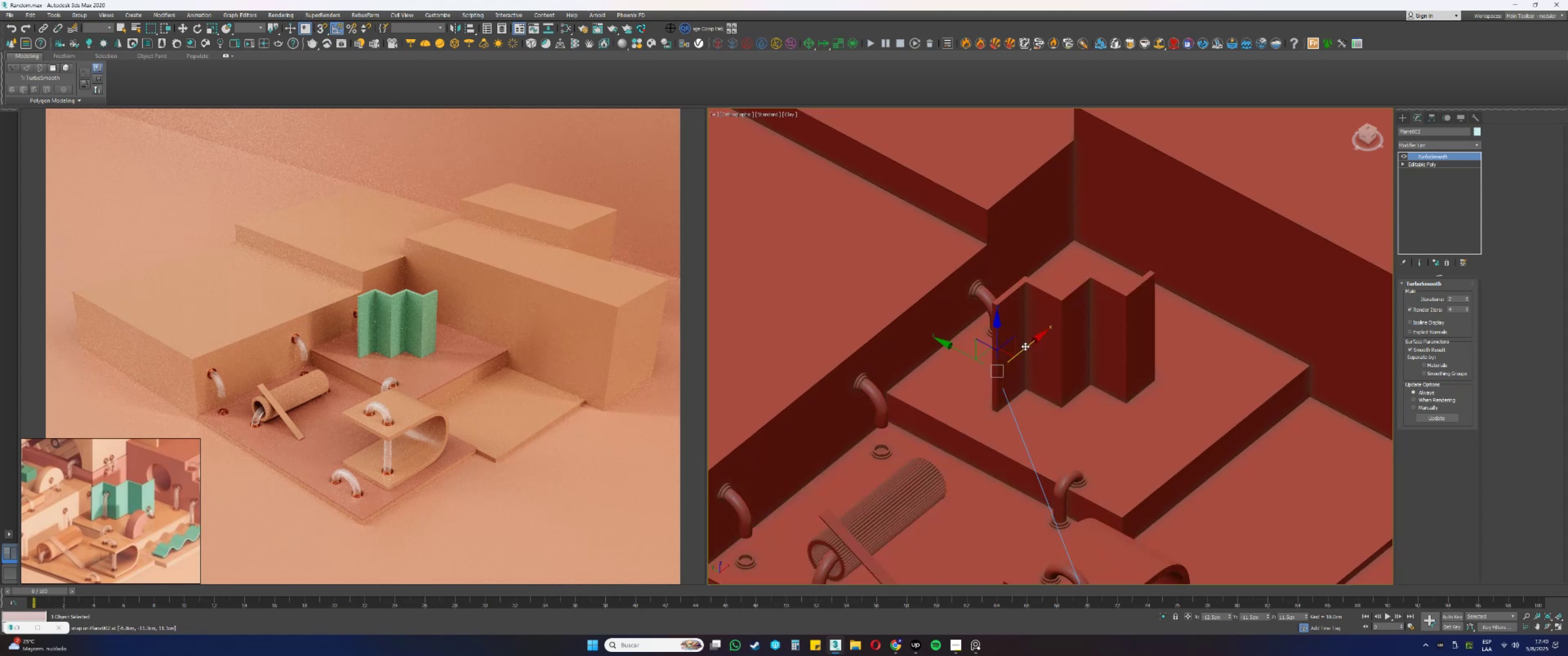 
left_click_drag(start_coordinate=[1025, 347], to_coordinate=[1028, 347])
 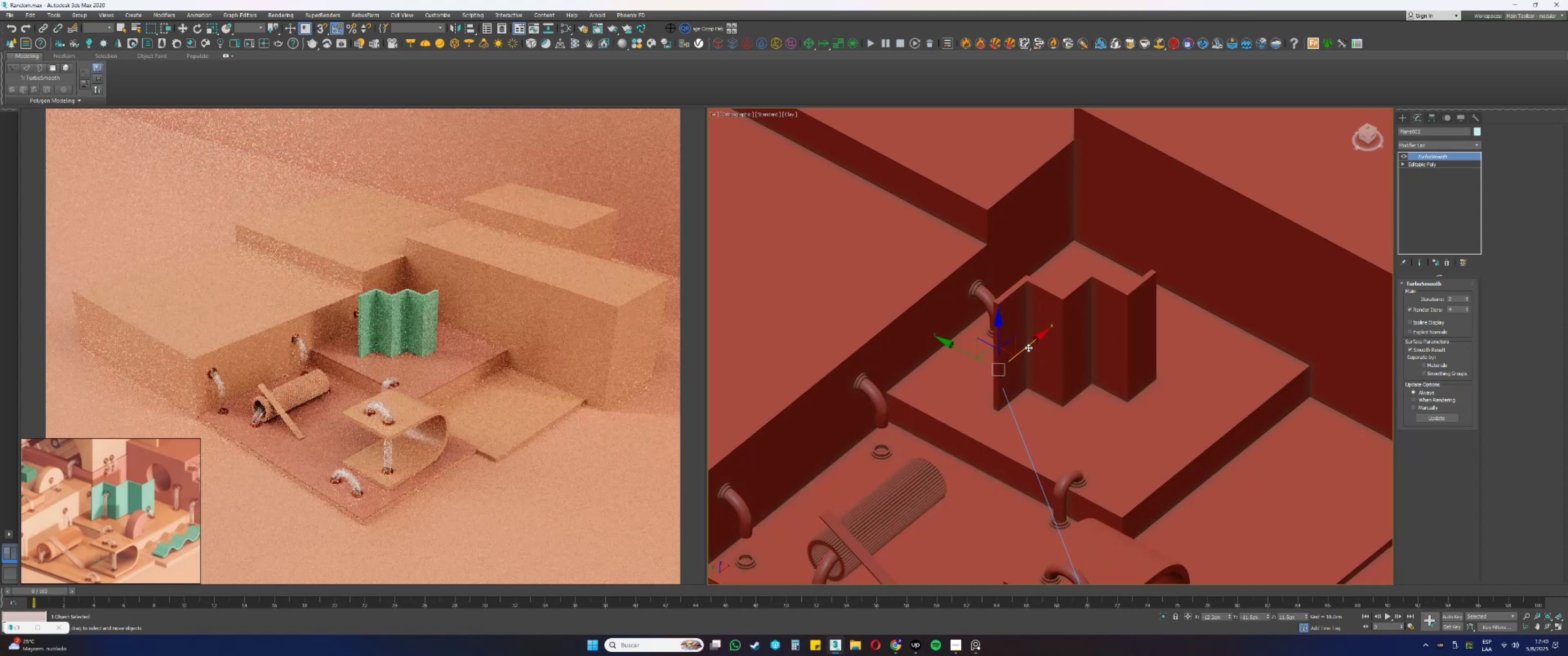 
left_click_drag(start_coordinate=[1028, 348], to_coordinate=[1030, 347])
 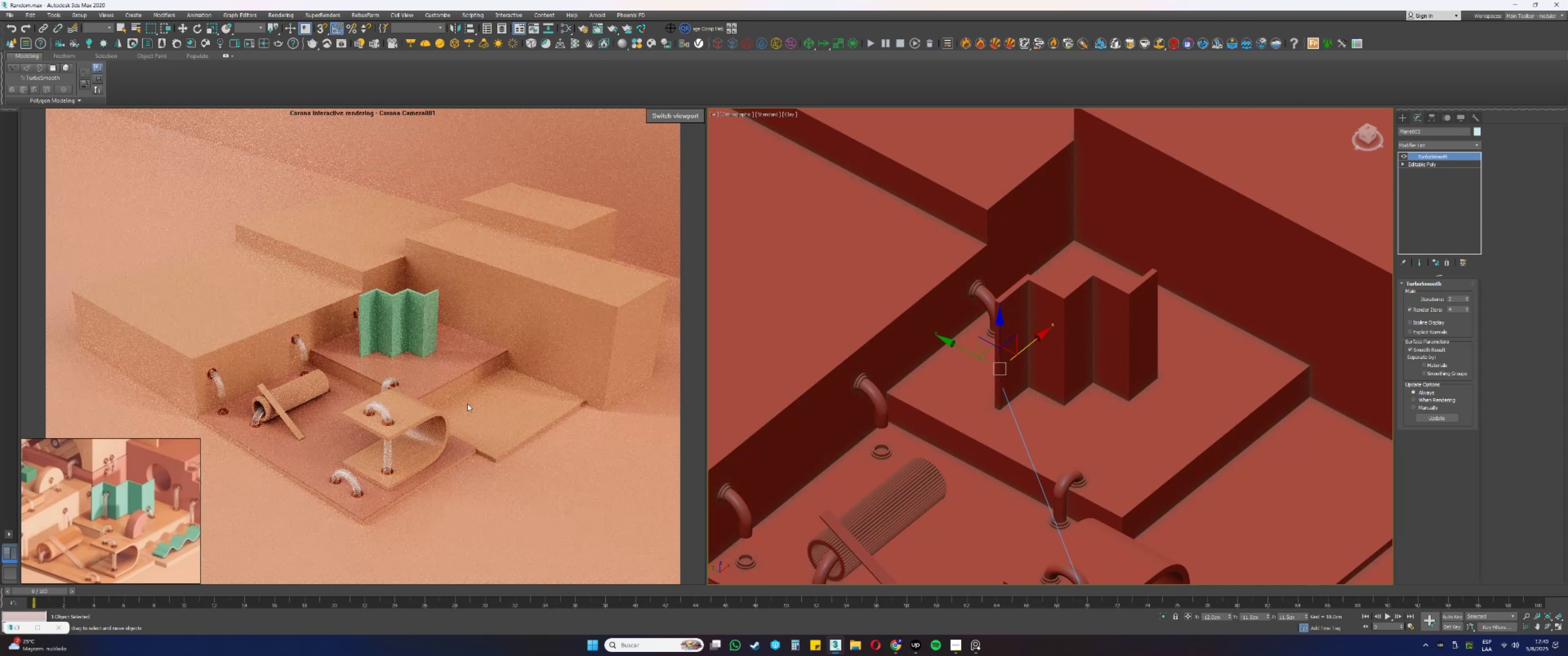 
wait(8.16)
 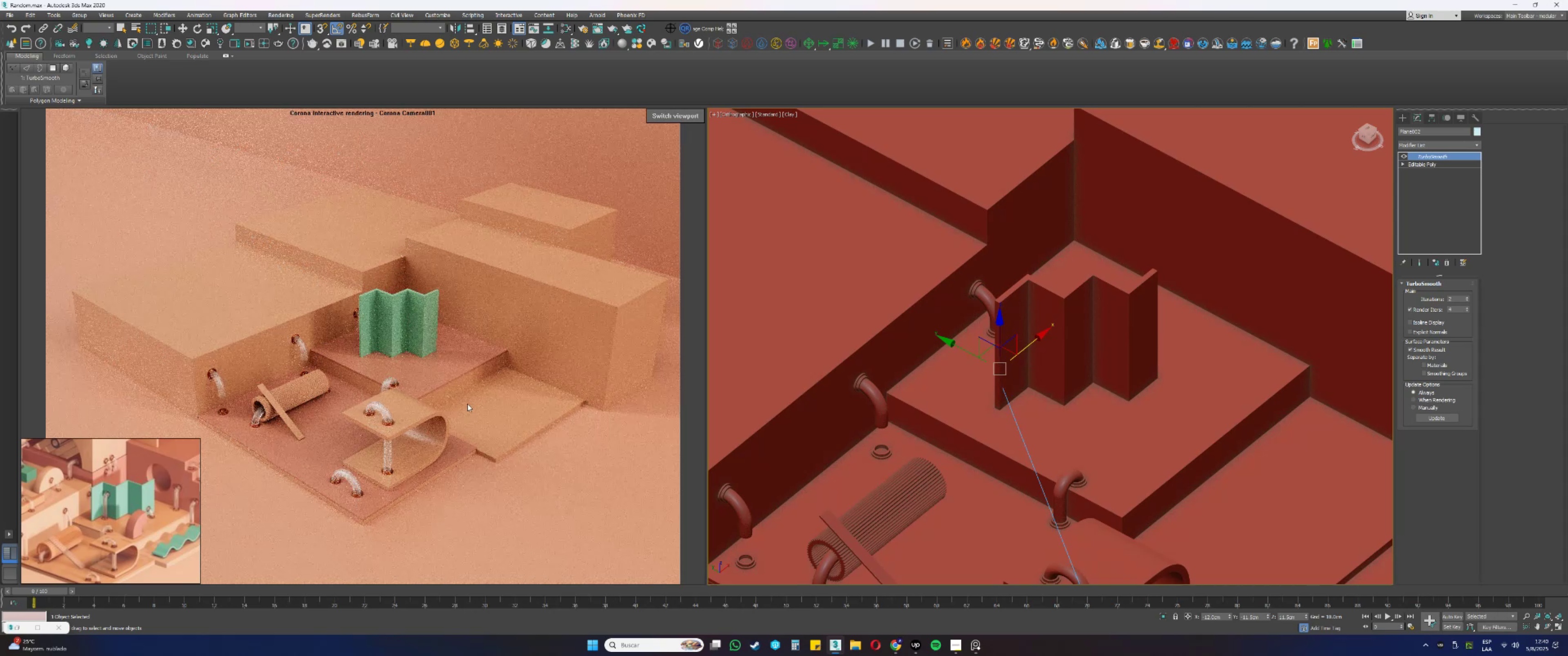 
hold_key(key=AltLeft, duration=0.52)
 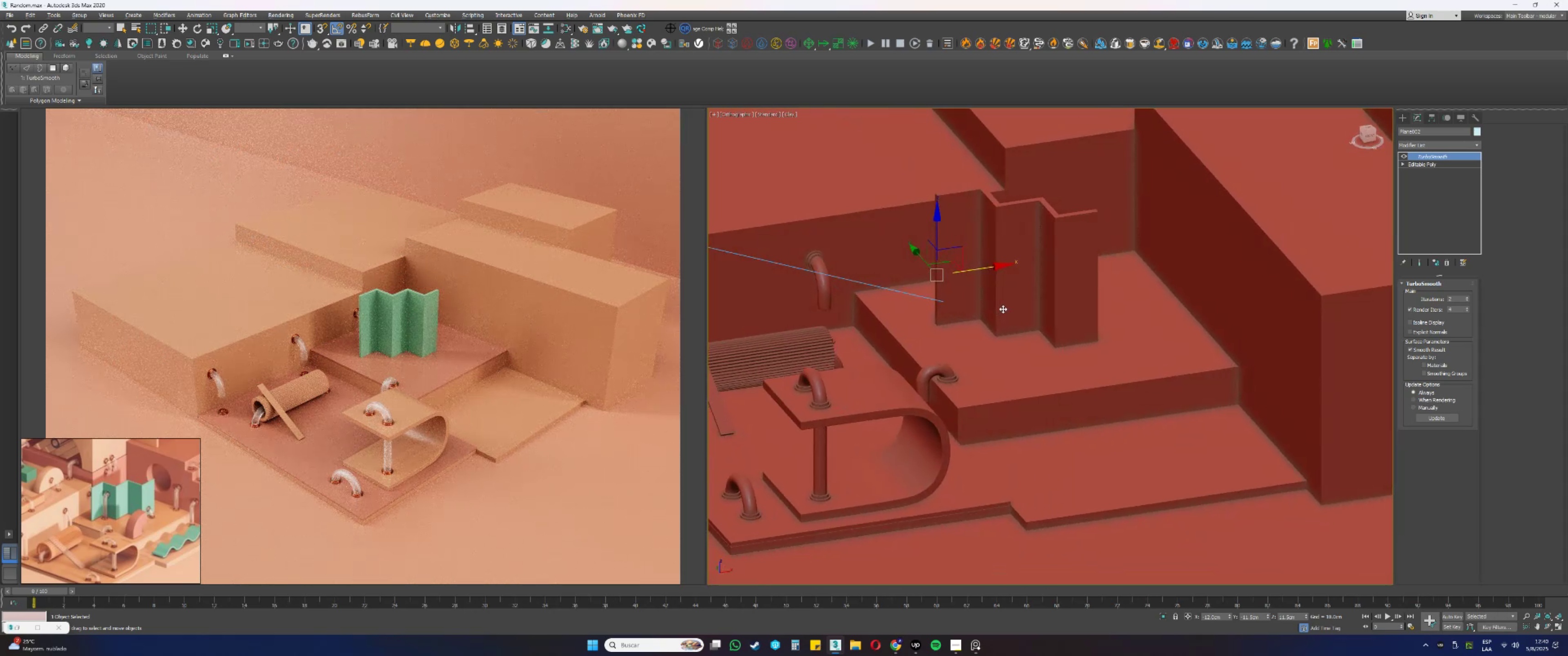 
hold_key(key=AltLeft, duration=0.32)
 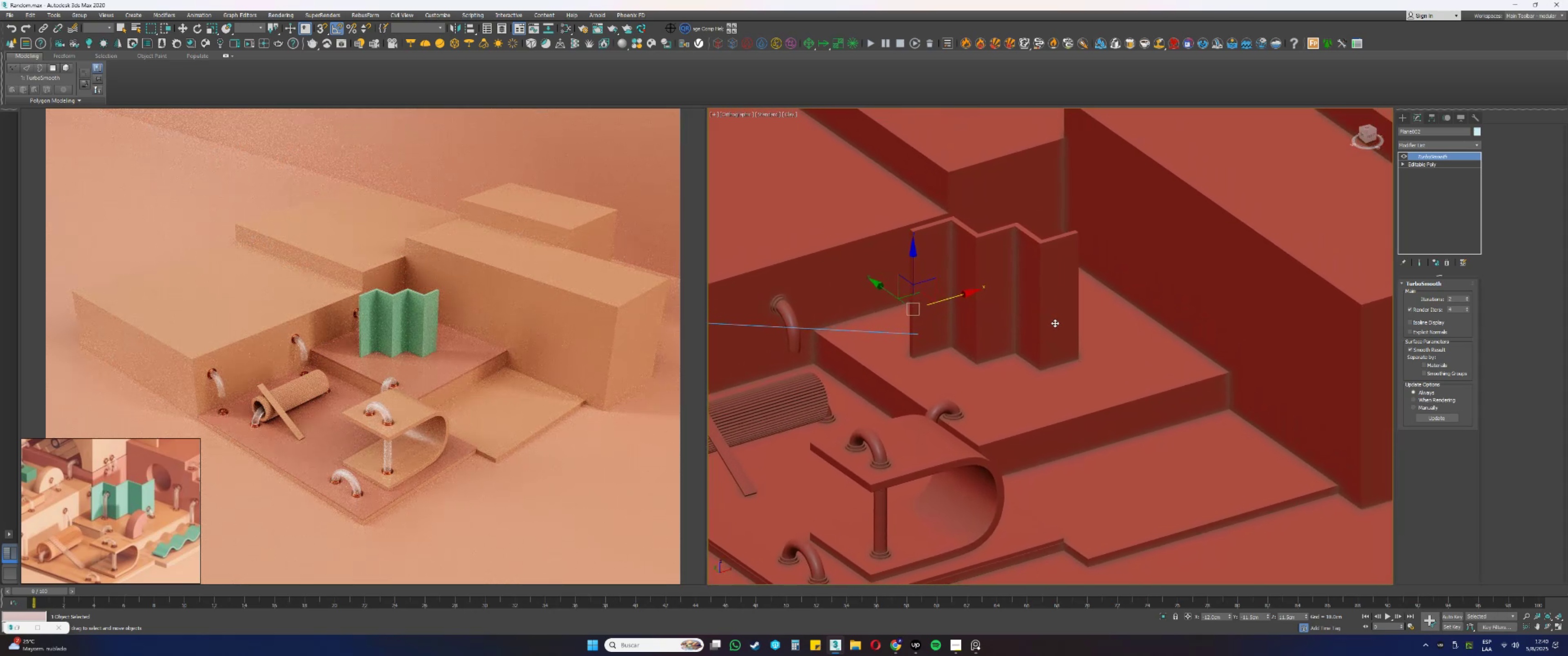 
key(Control+ControlLeft)
 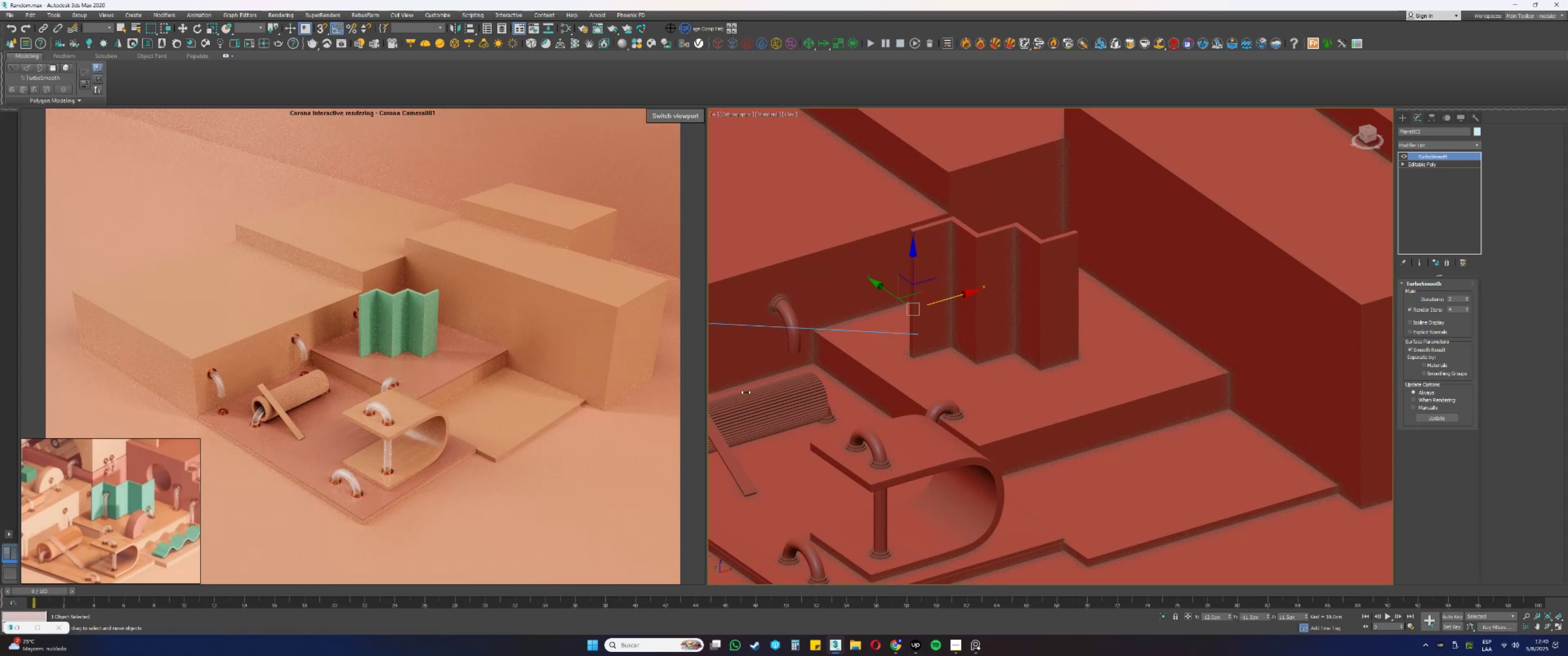 
key(Control+S)
 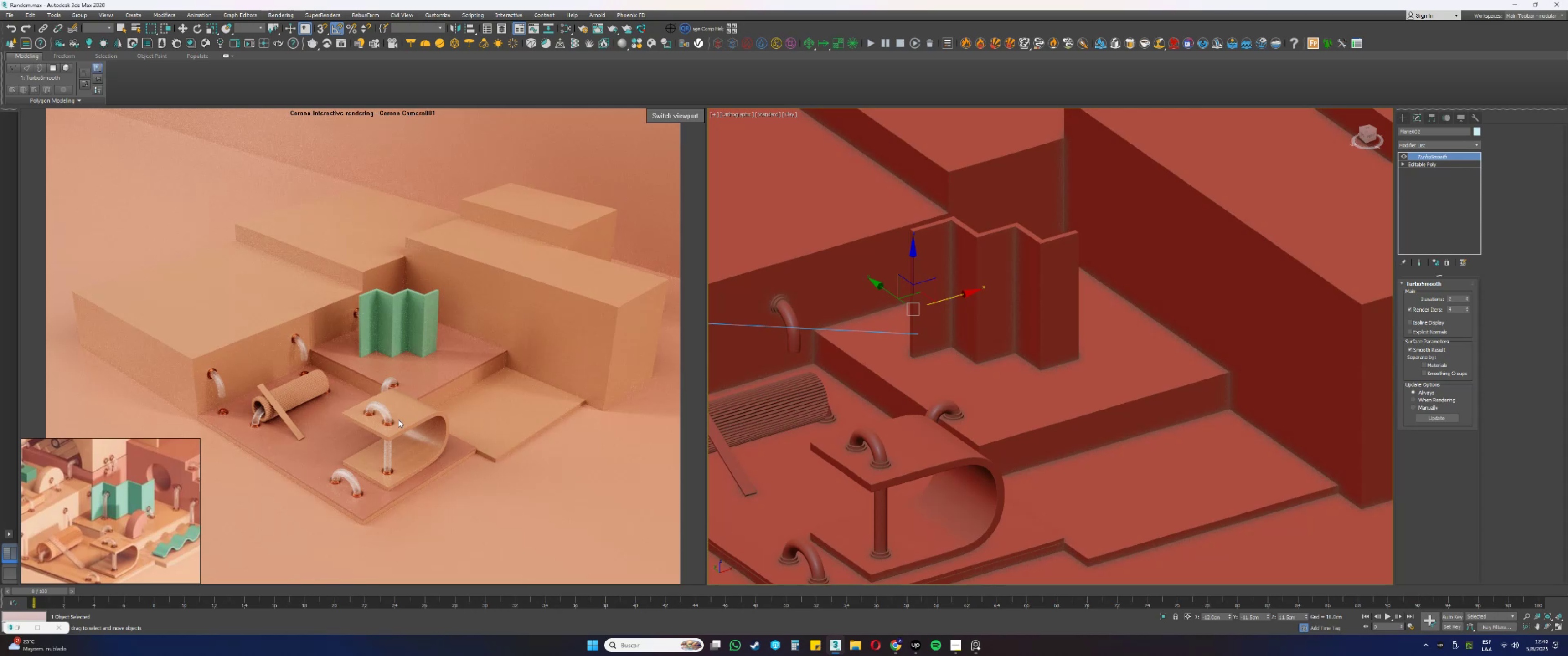 
wait(17.28)
 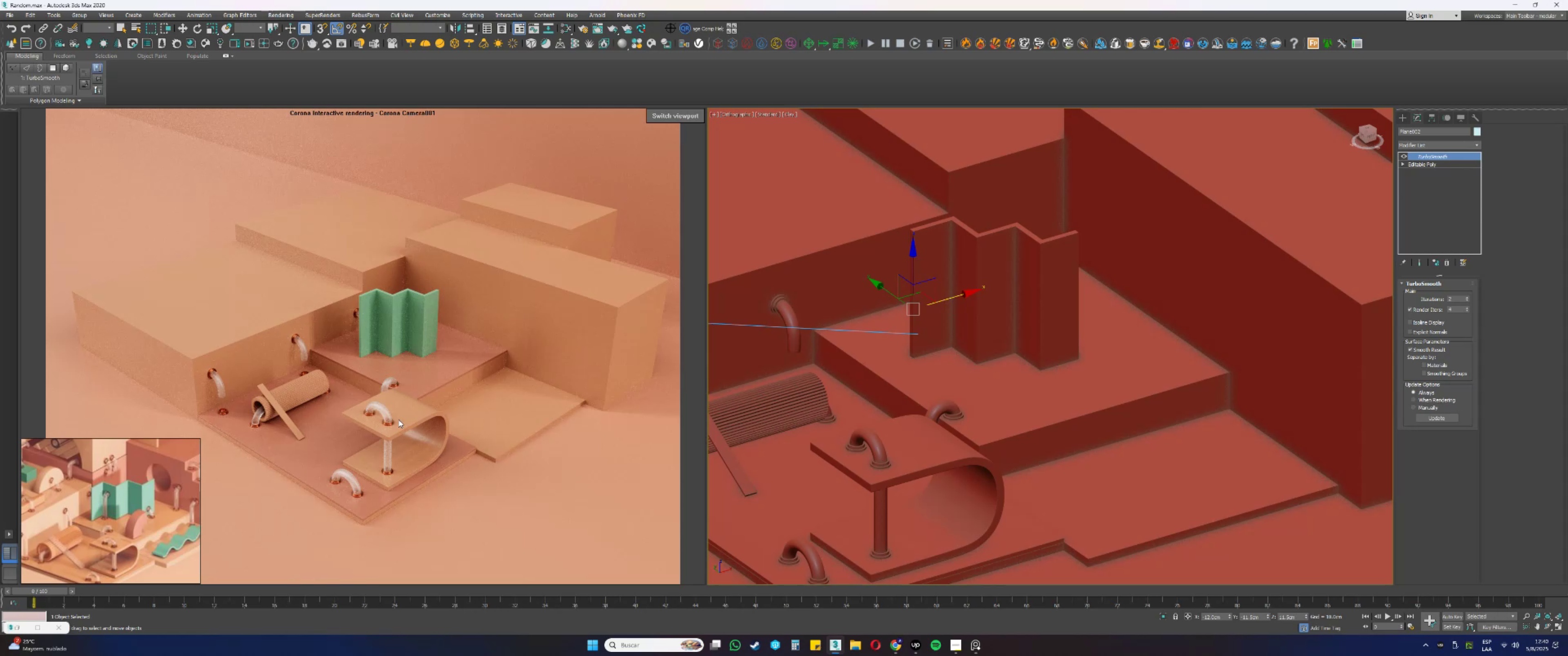 
hold_key(key=AltLeft, duration=0.36)
 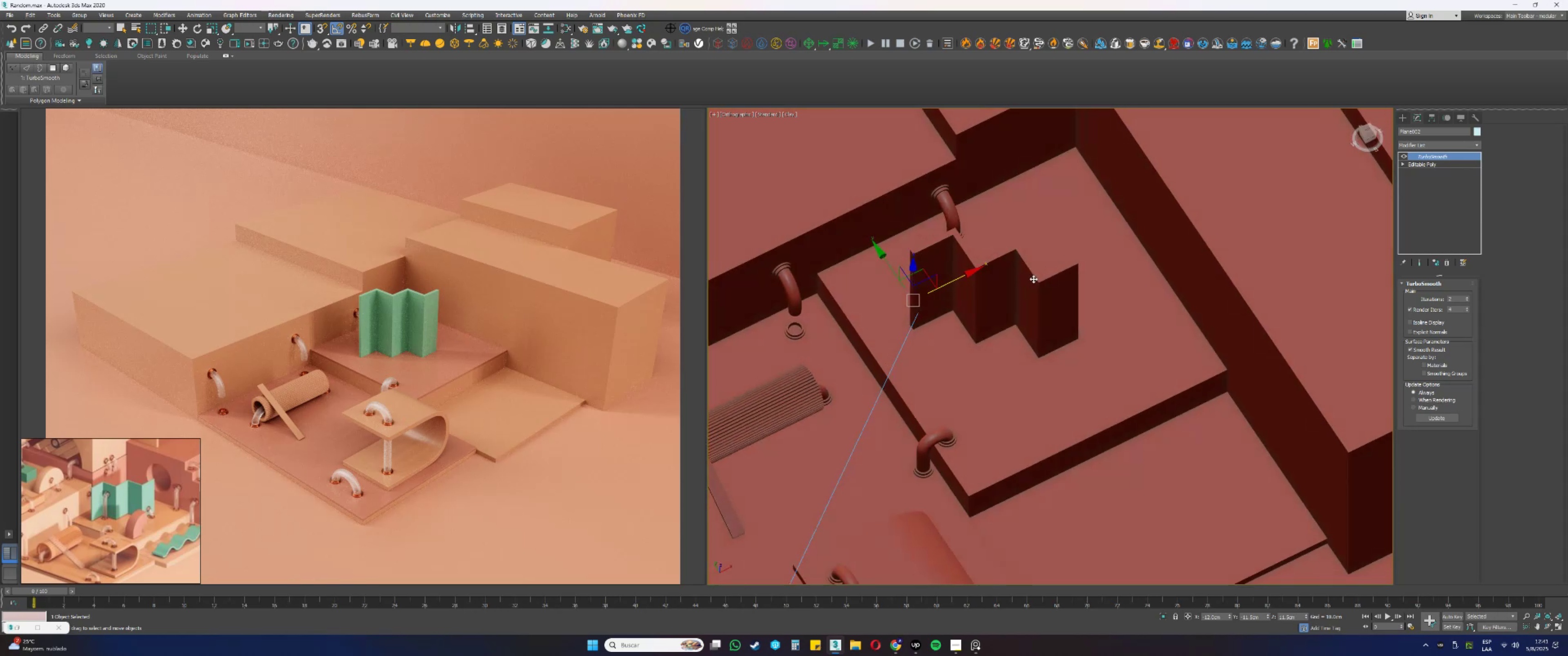 
scroll: coordinate [1021, 259], scroll_direction: up, amount: 1.0
 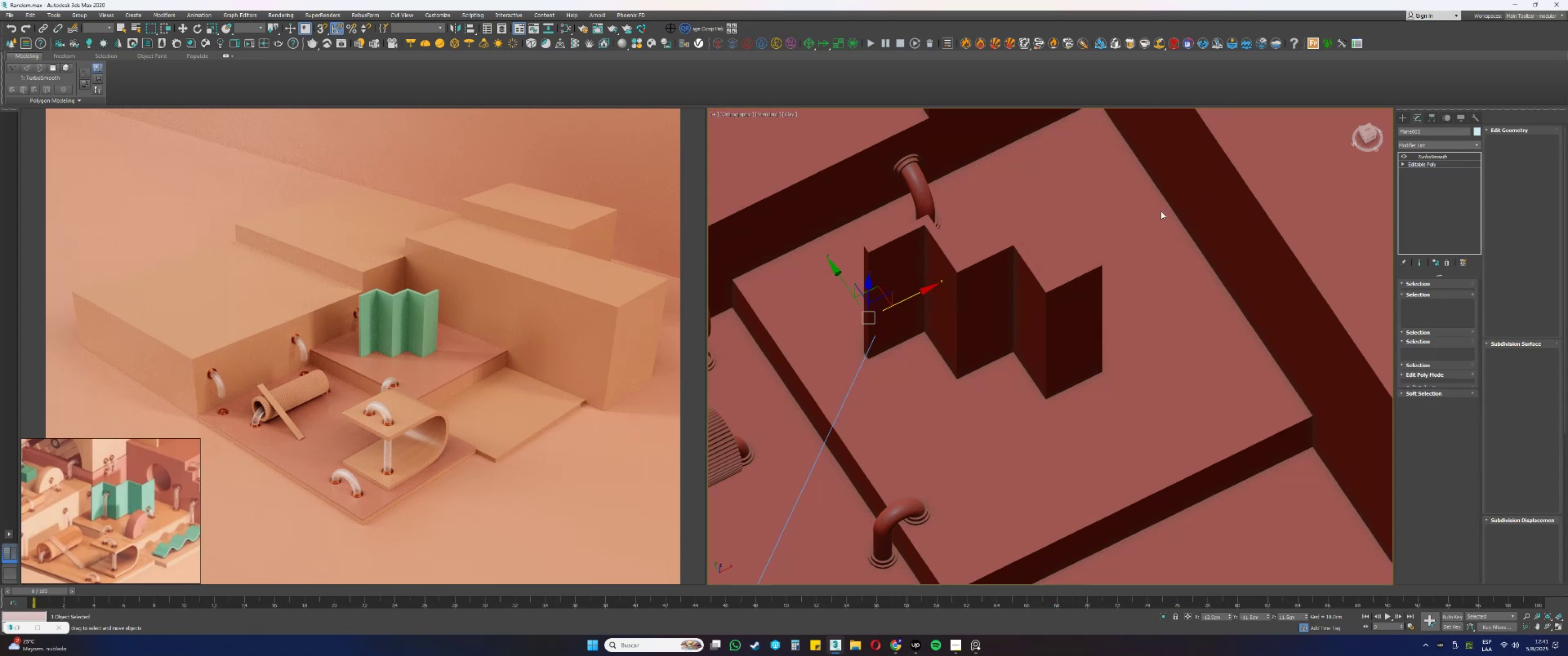 
key(F4)
 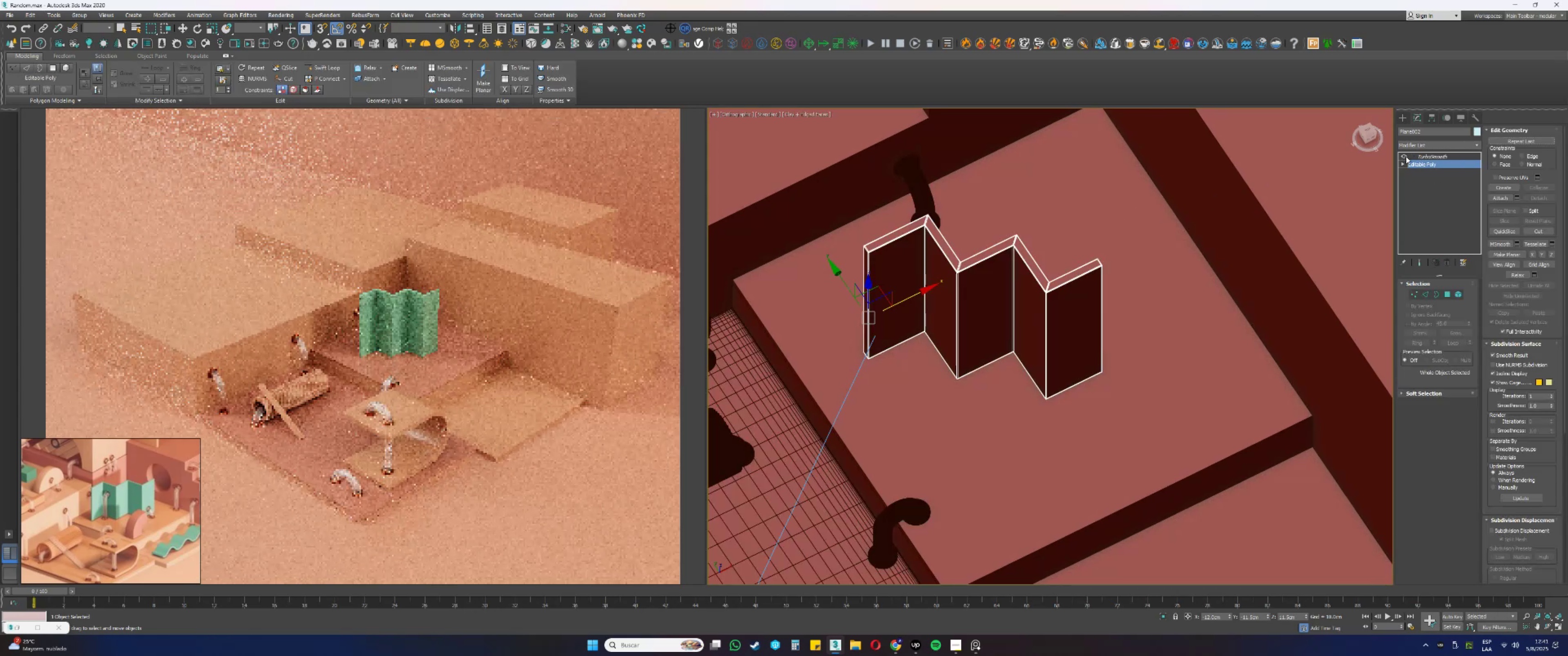 
left_click([1405, 156])
 